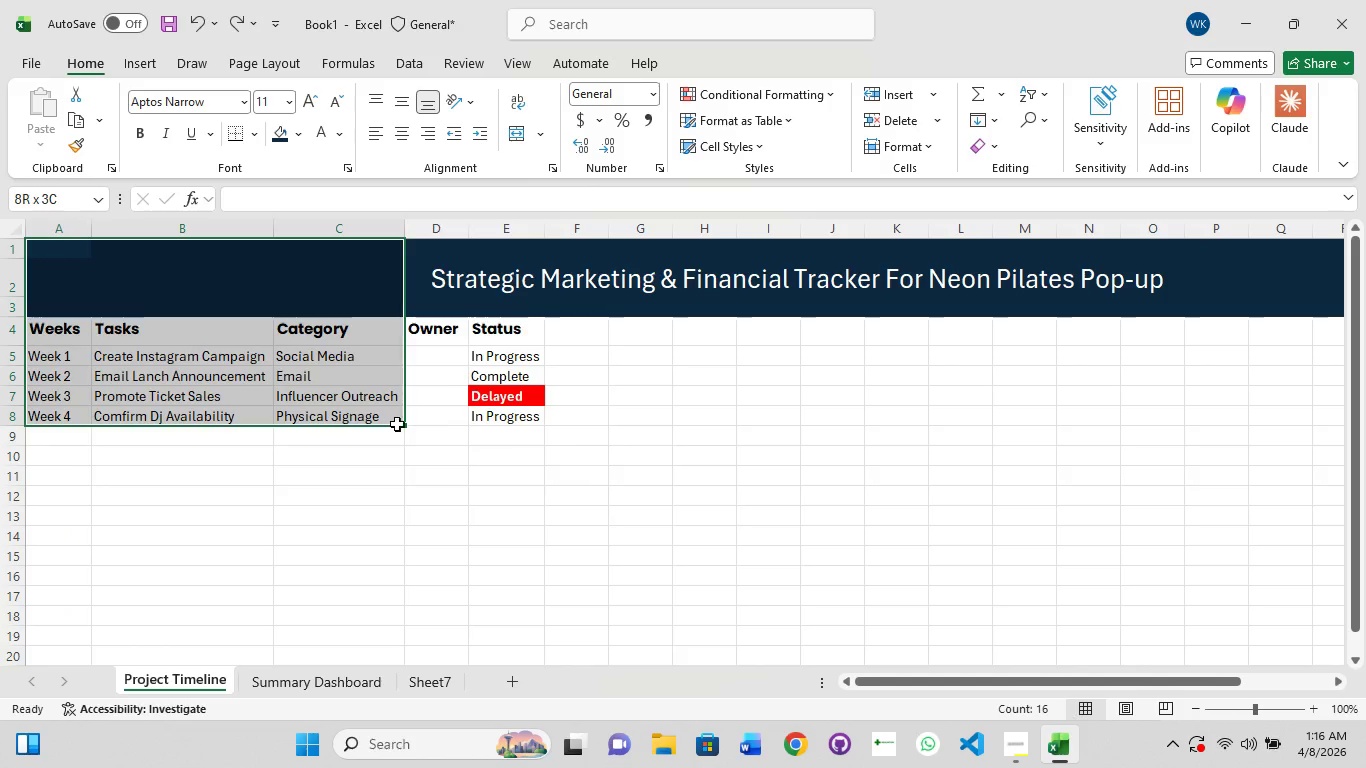 
hold_key(key=ShiftLeft, duration=1.5)
 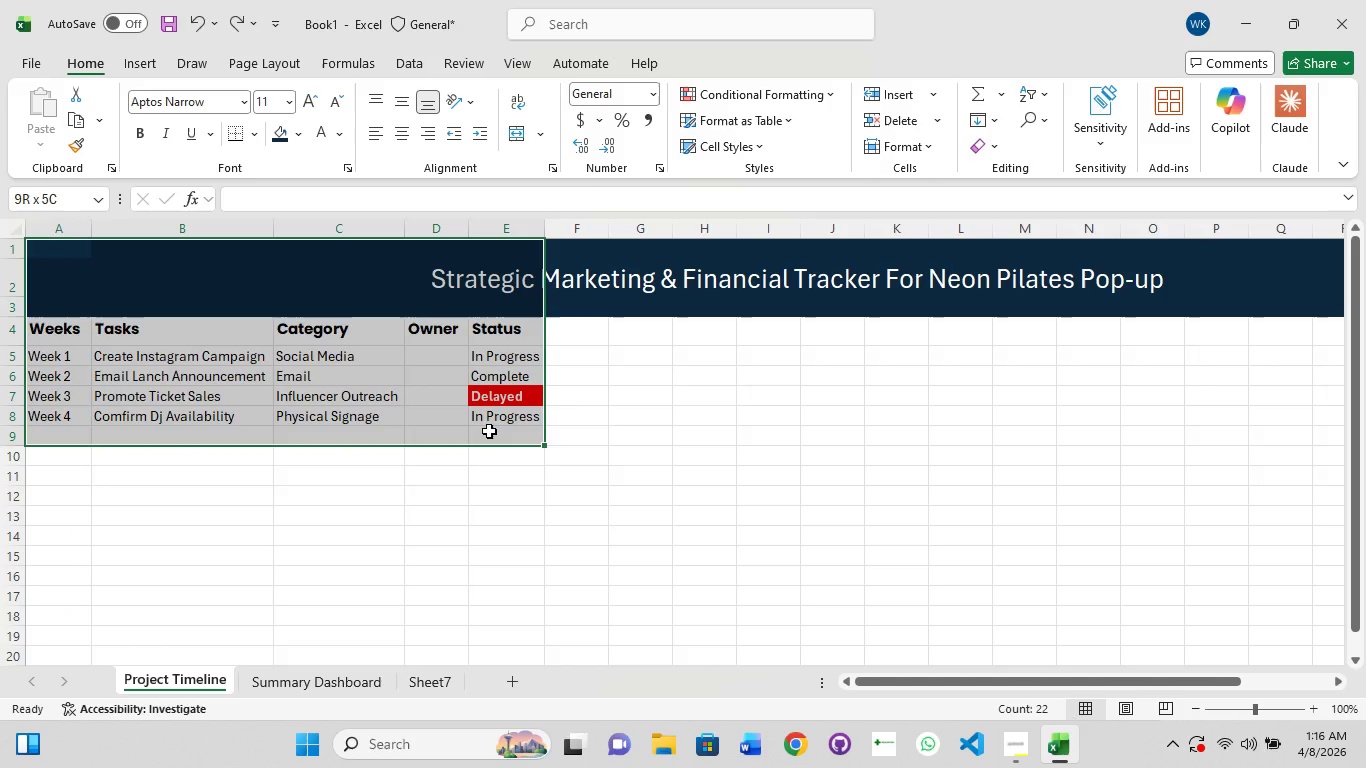 
hold_key(key=ShiftLeft, duration=1.5)
 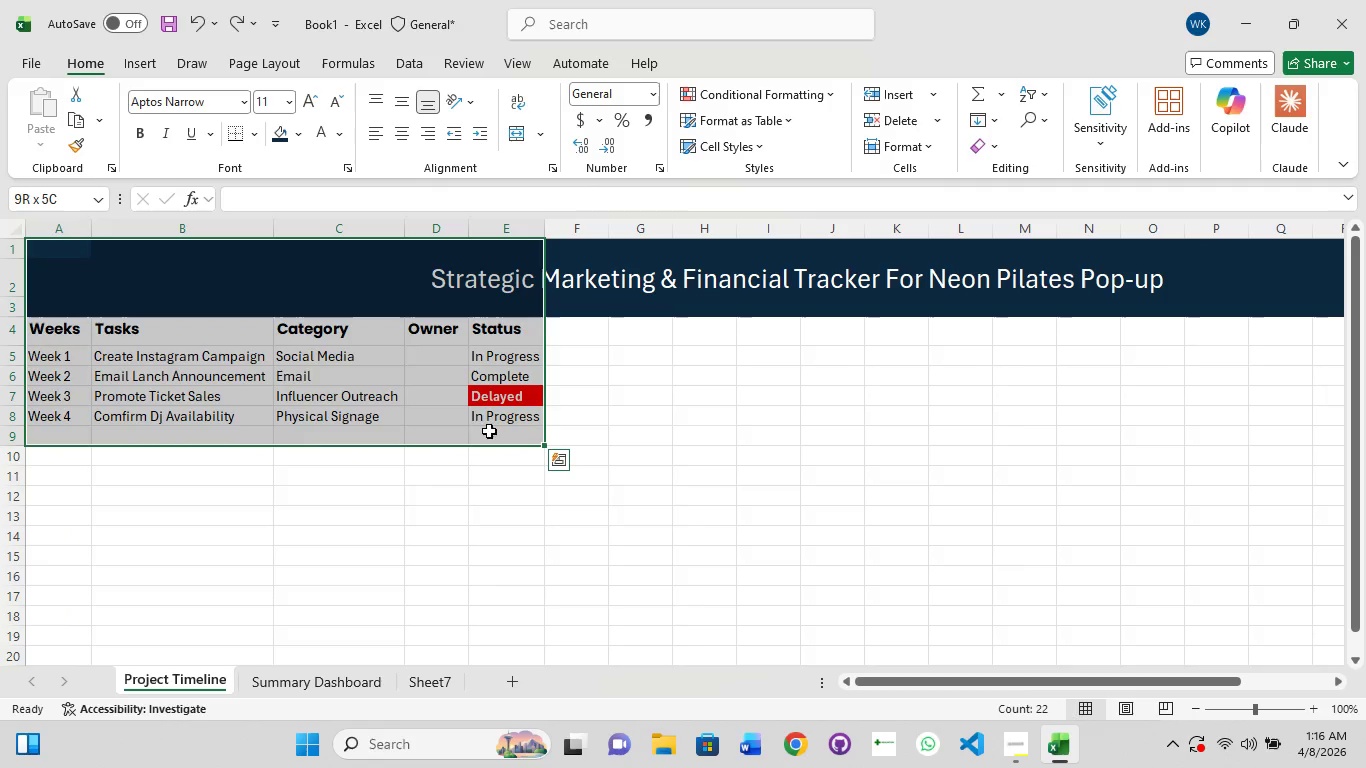 
key(Shift+ShiftLeft)
 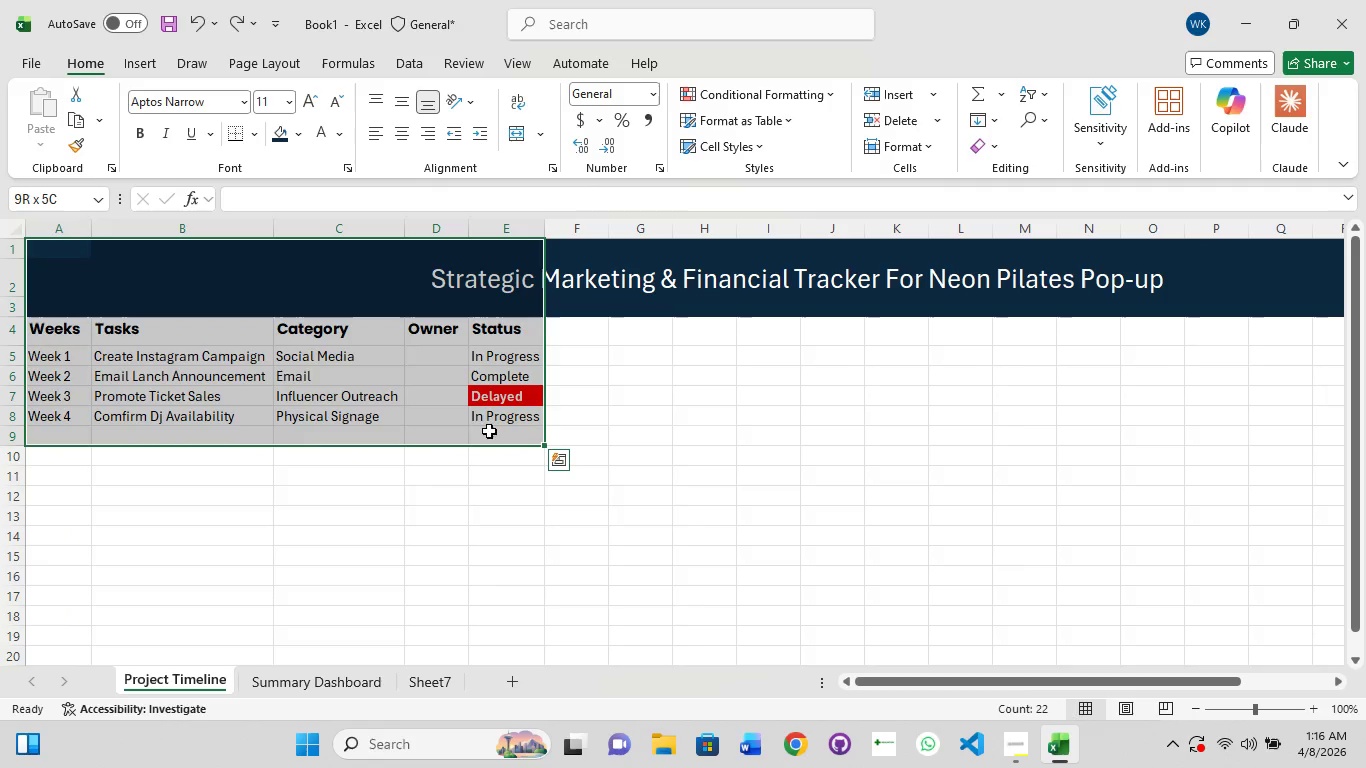 
key(Shift+ShiftLeft)
 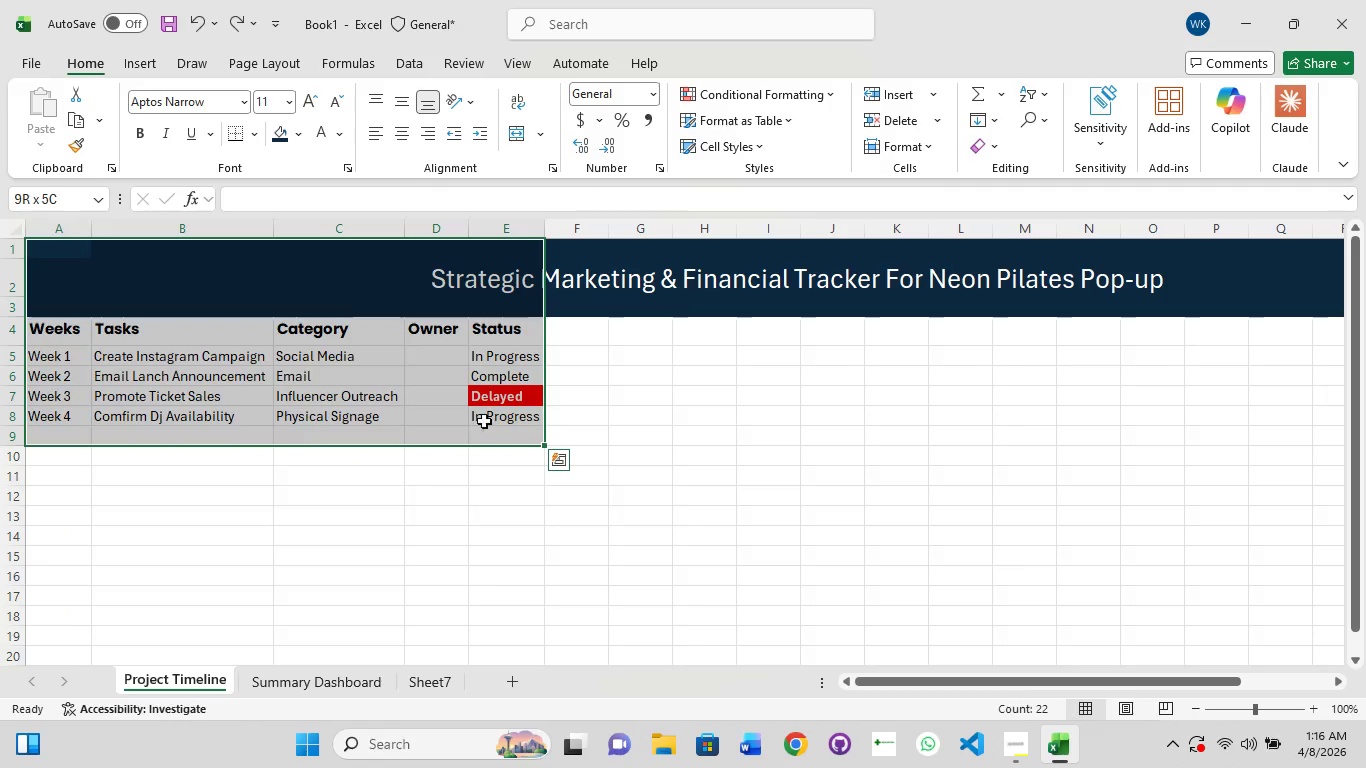 
key(Shift+ShiftLeft)
 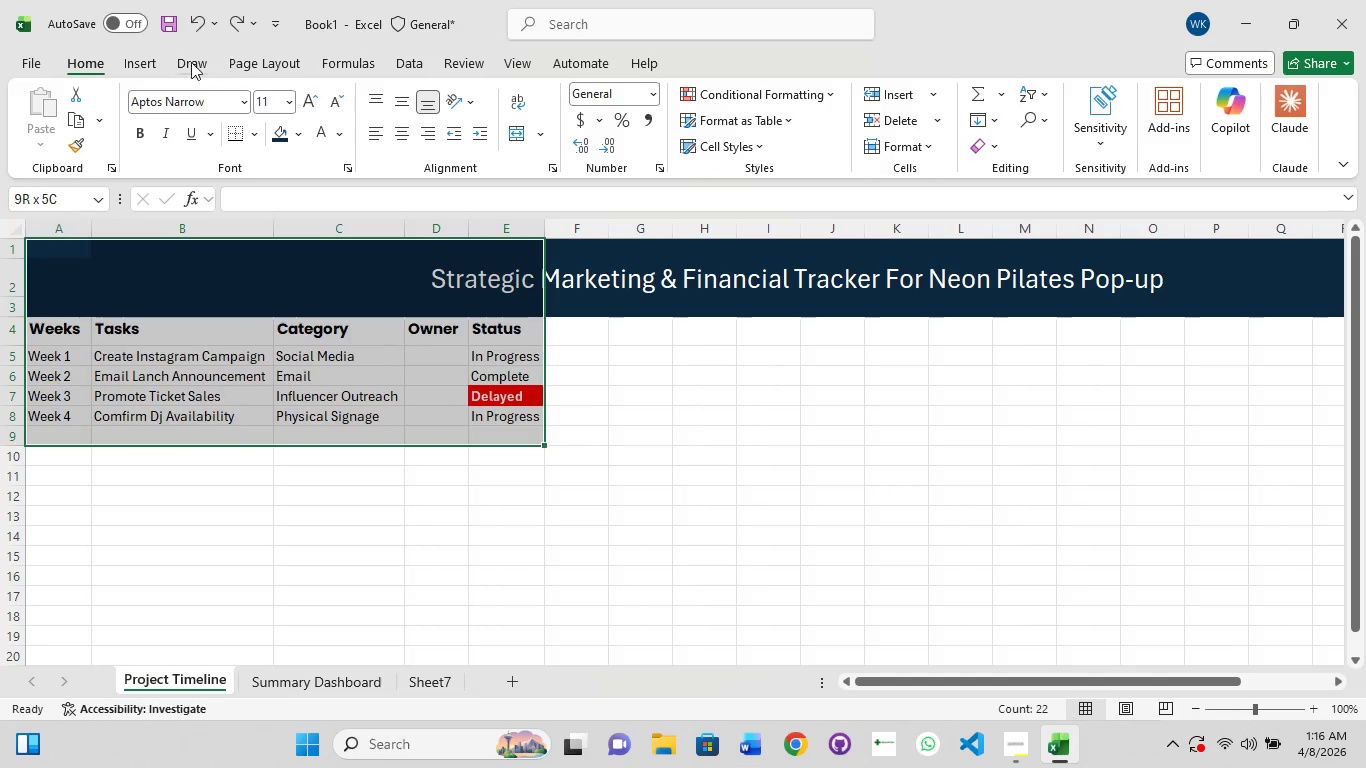 
left_click([139, 65])
 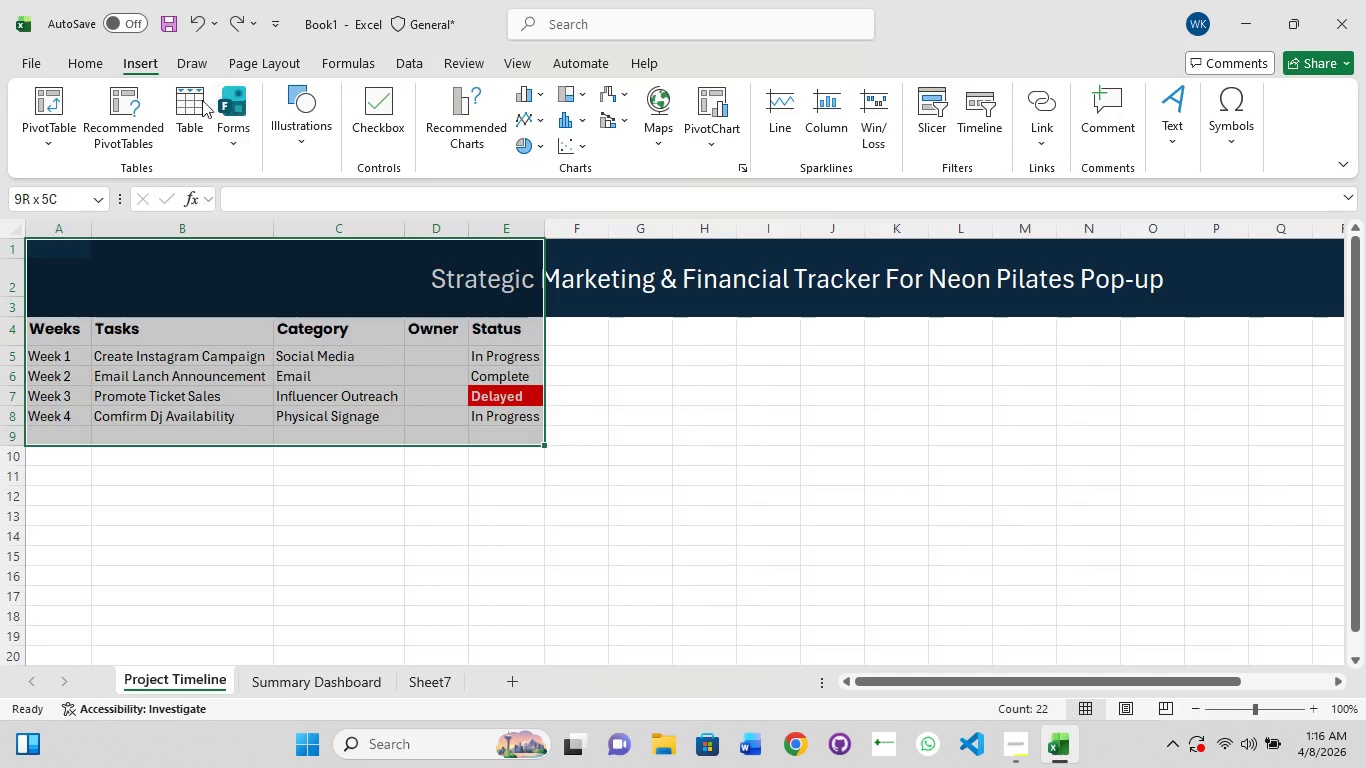 
left_click([180, 102])
 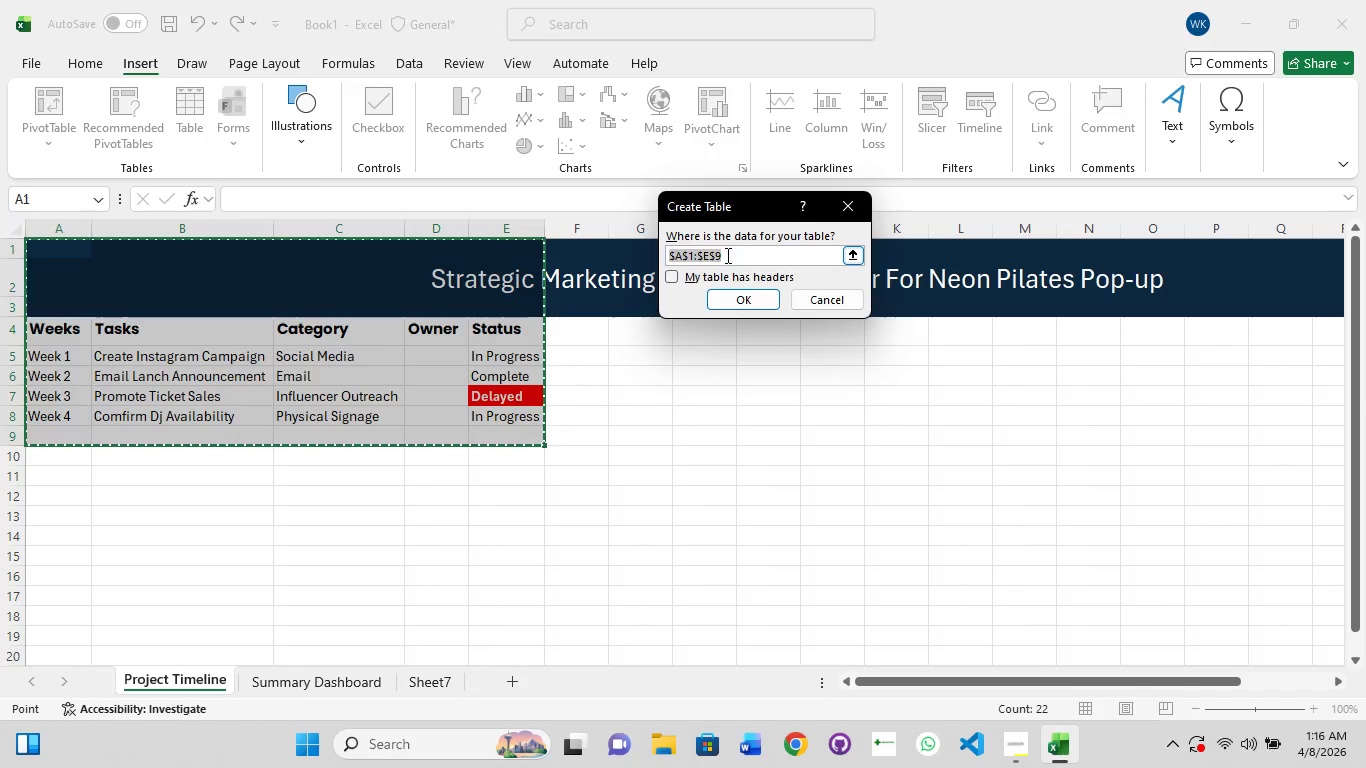 
wait(7.12)
 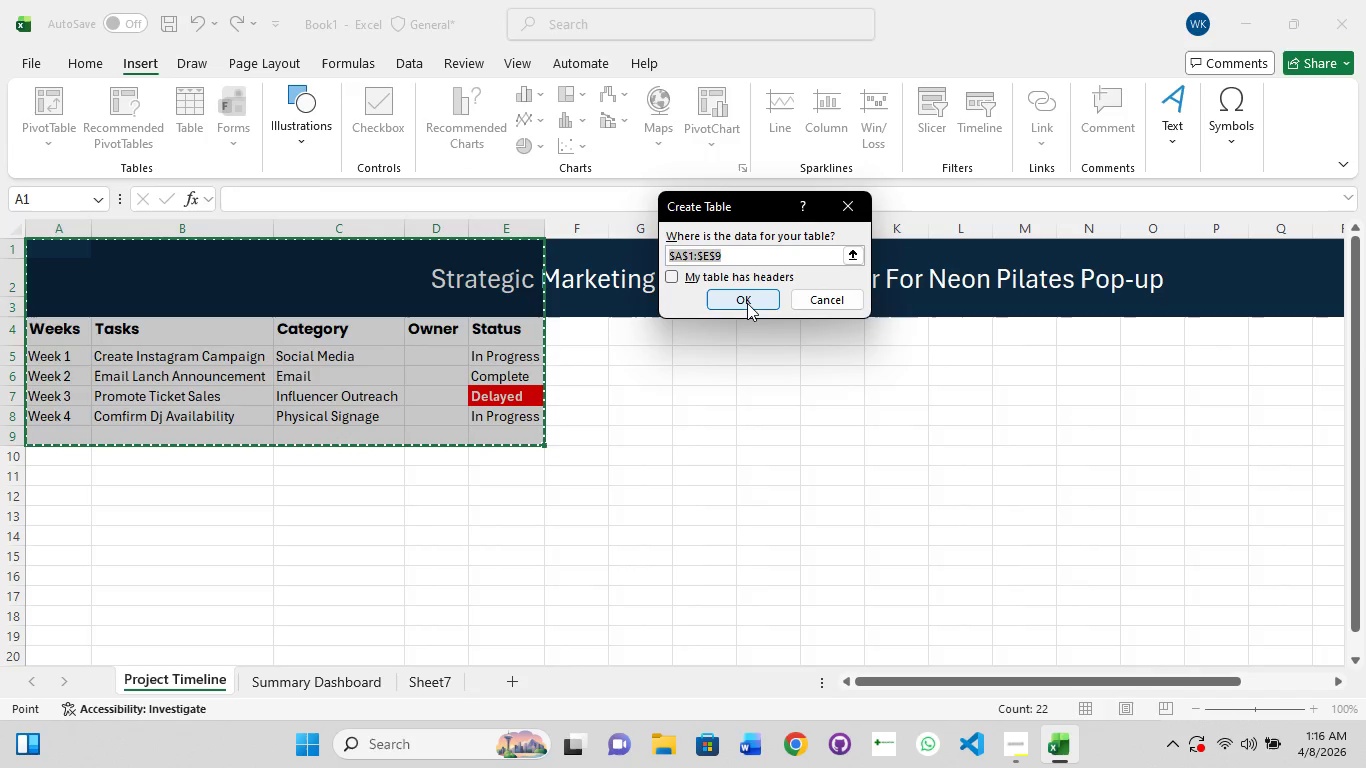 
left_click([741, 297])
 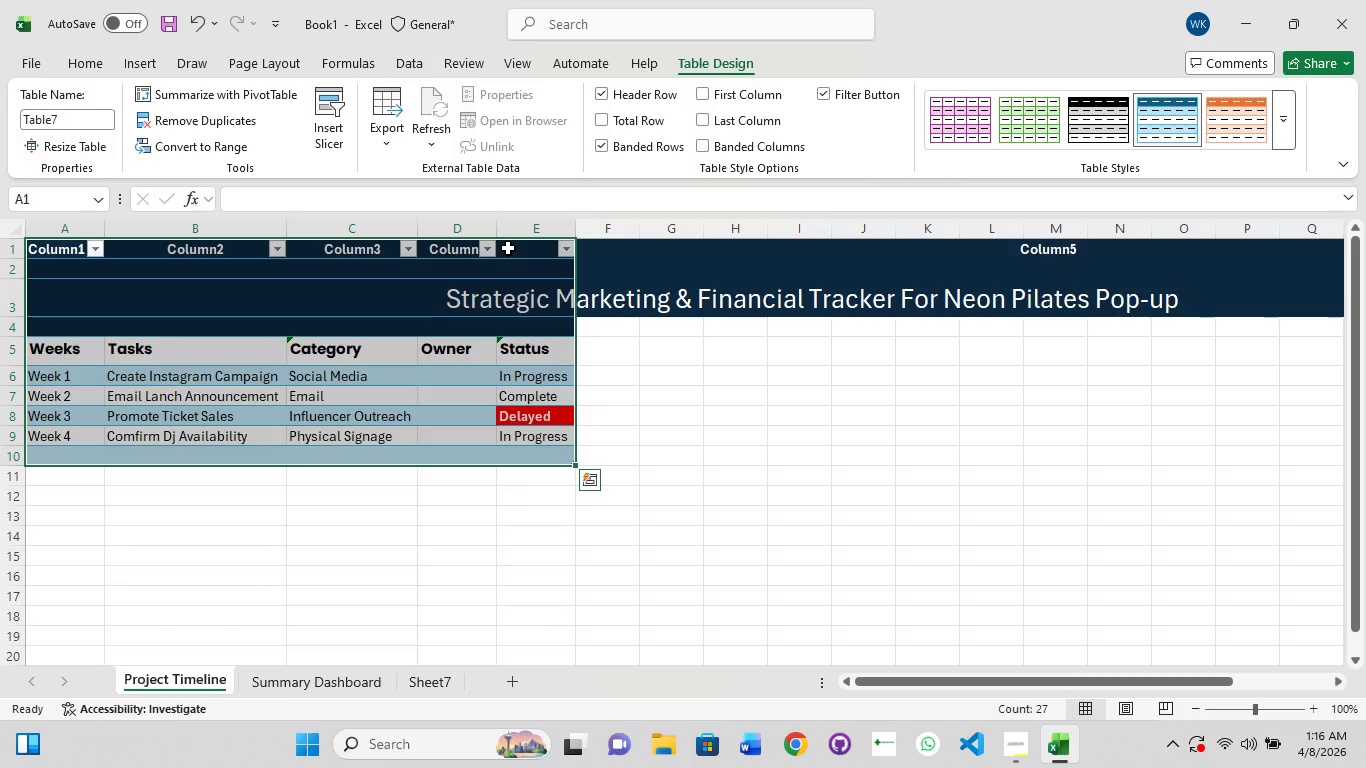 
left_click([494, 252])
 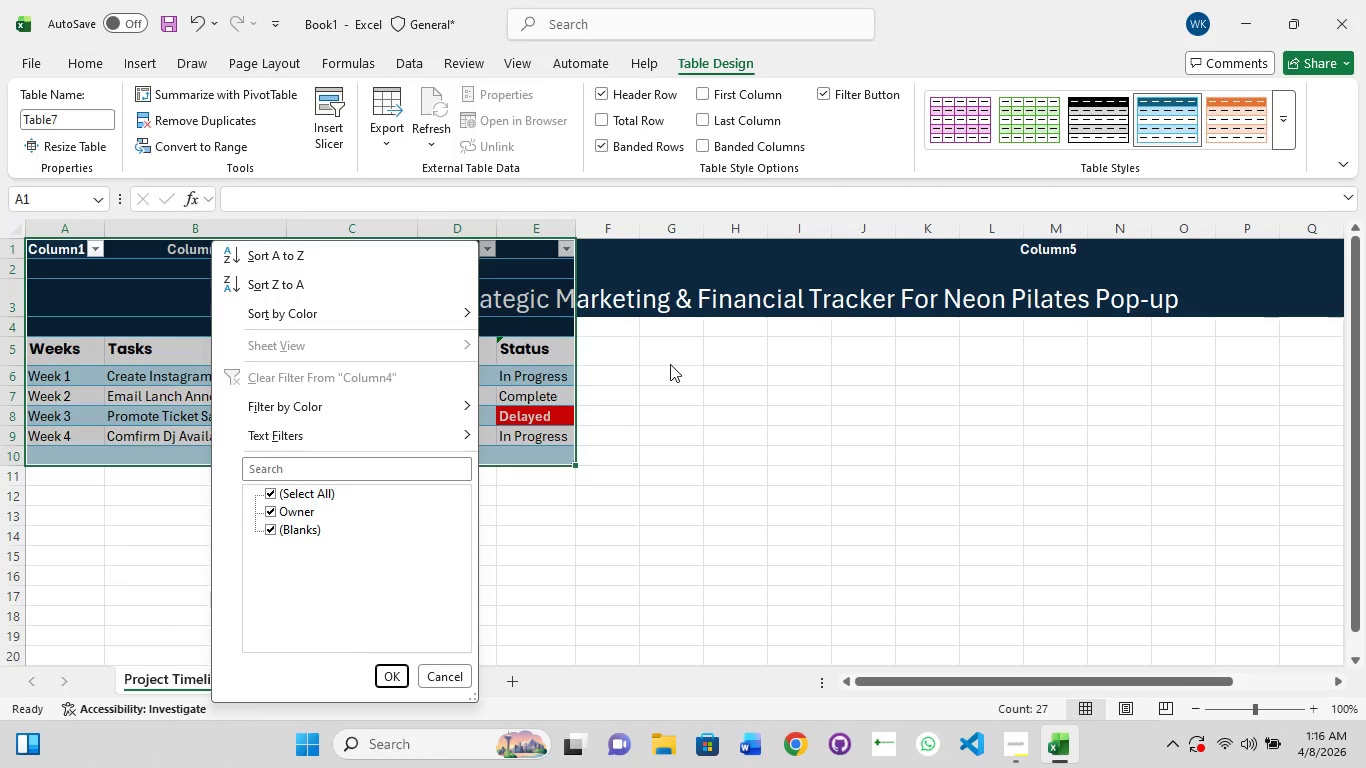 
left_click([675, 365])
 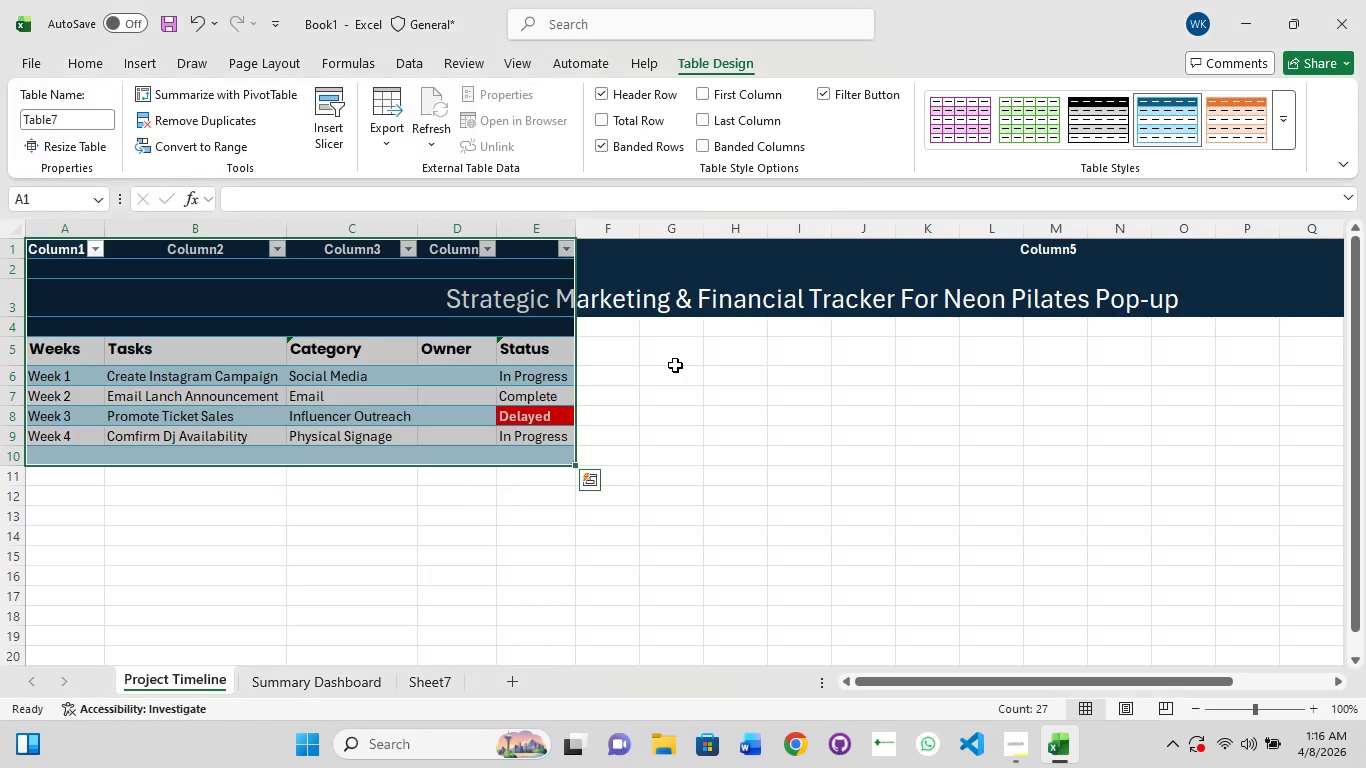 
left_click([675, 365])
 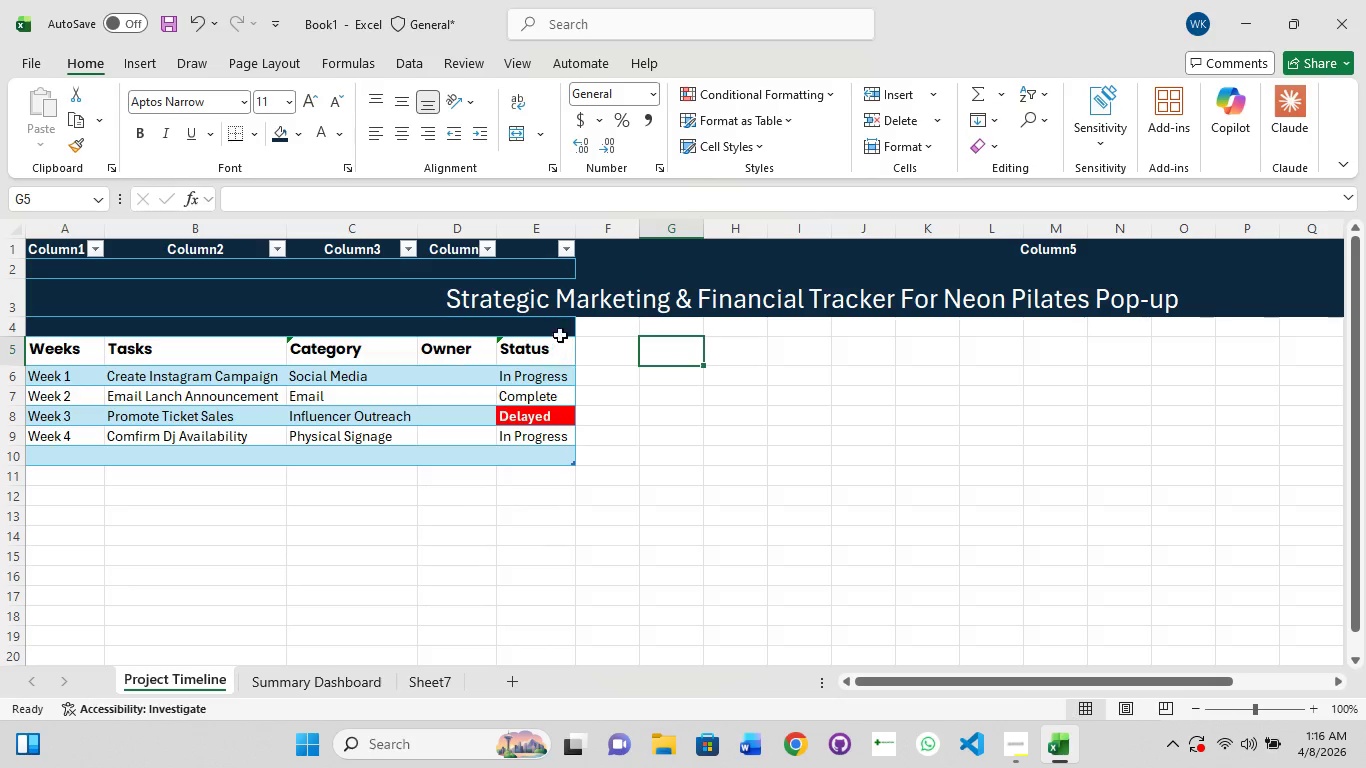 
left_click([564, 320])
 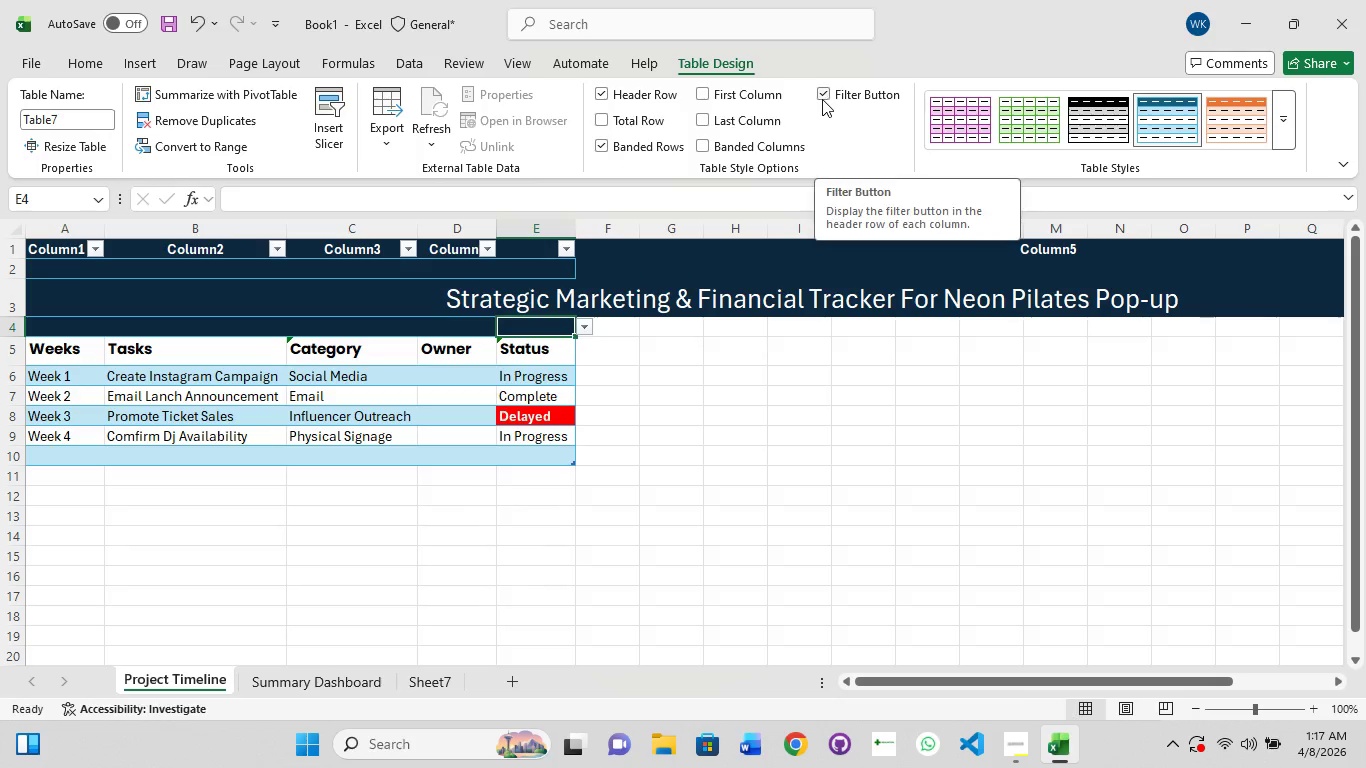 
wait(7.59)
 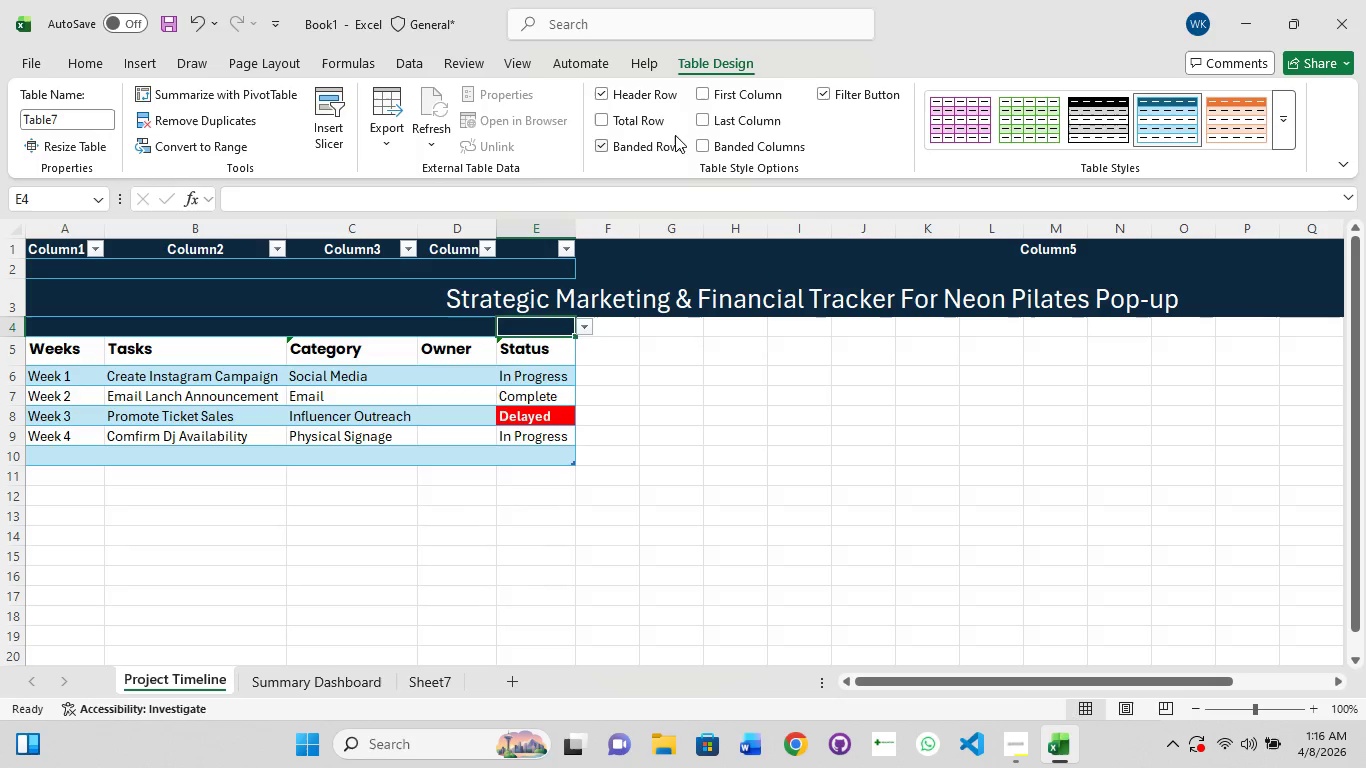 
left_click([605, 95])
 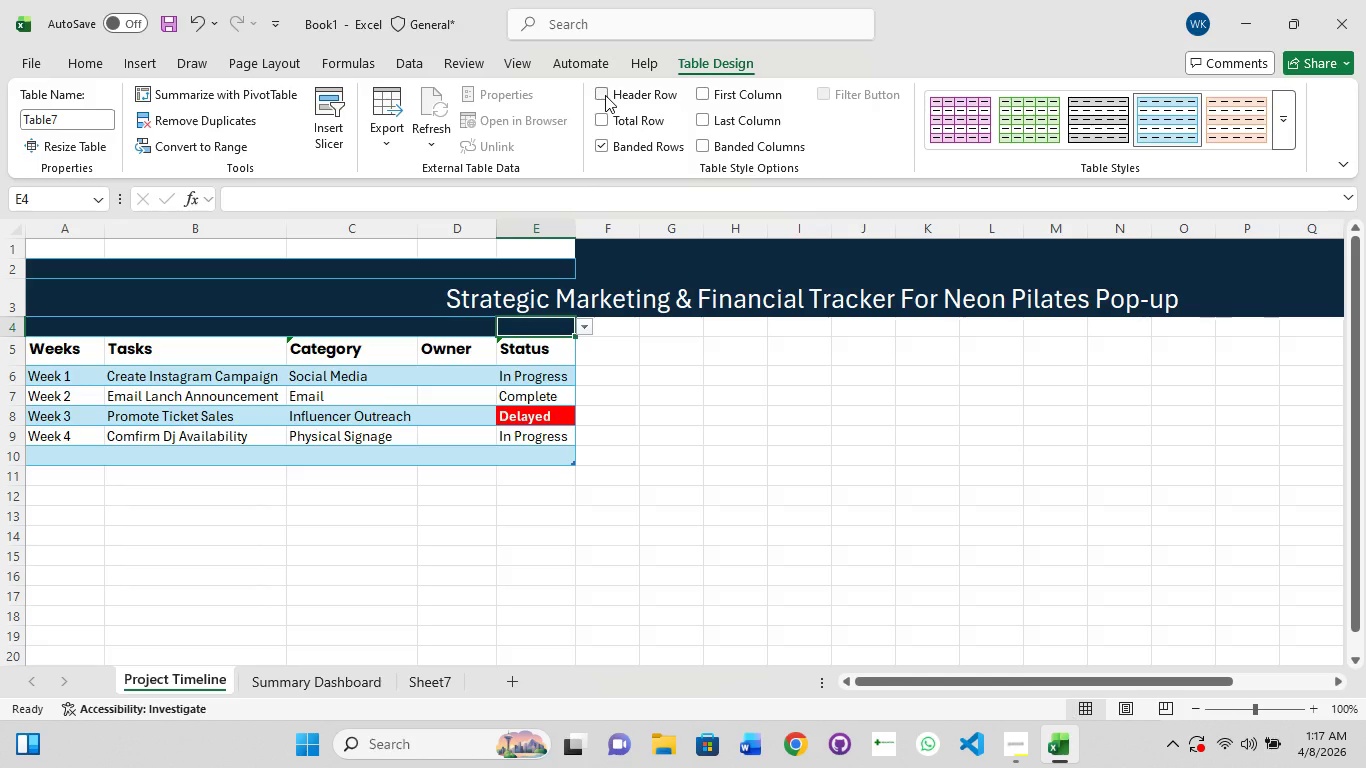 
left_click([605, 95])
 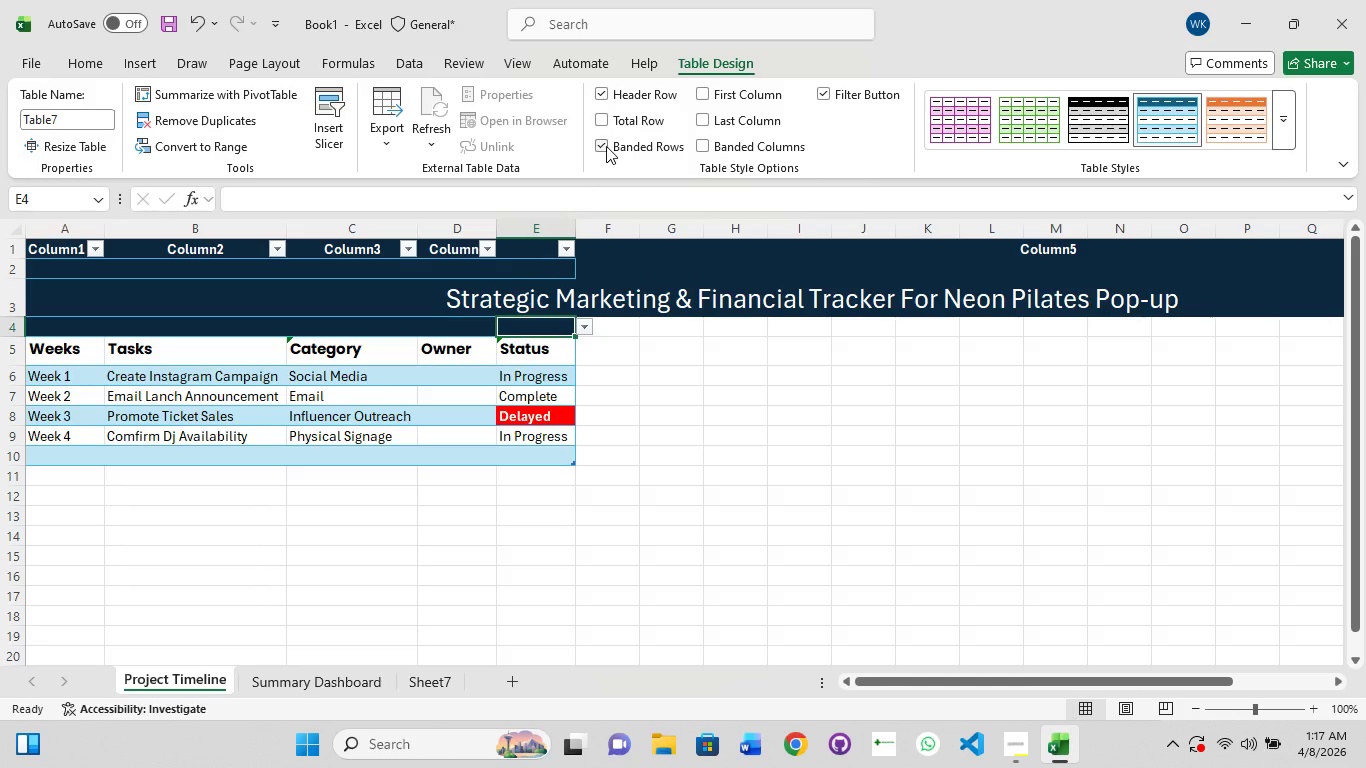 
left_click([601, 146])
 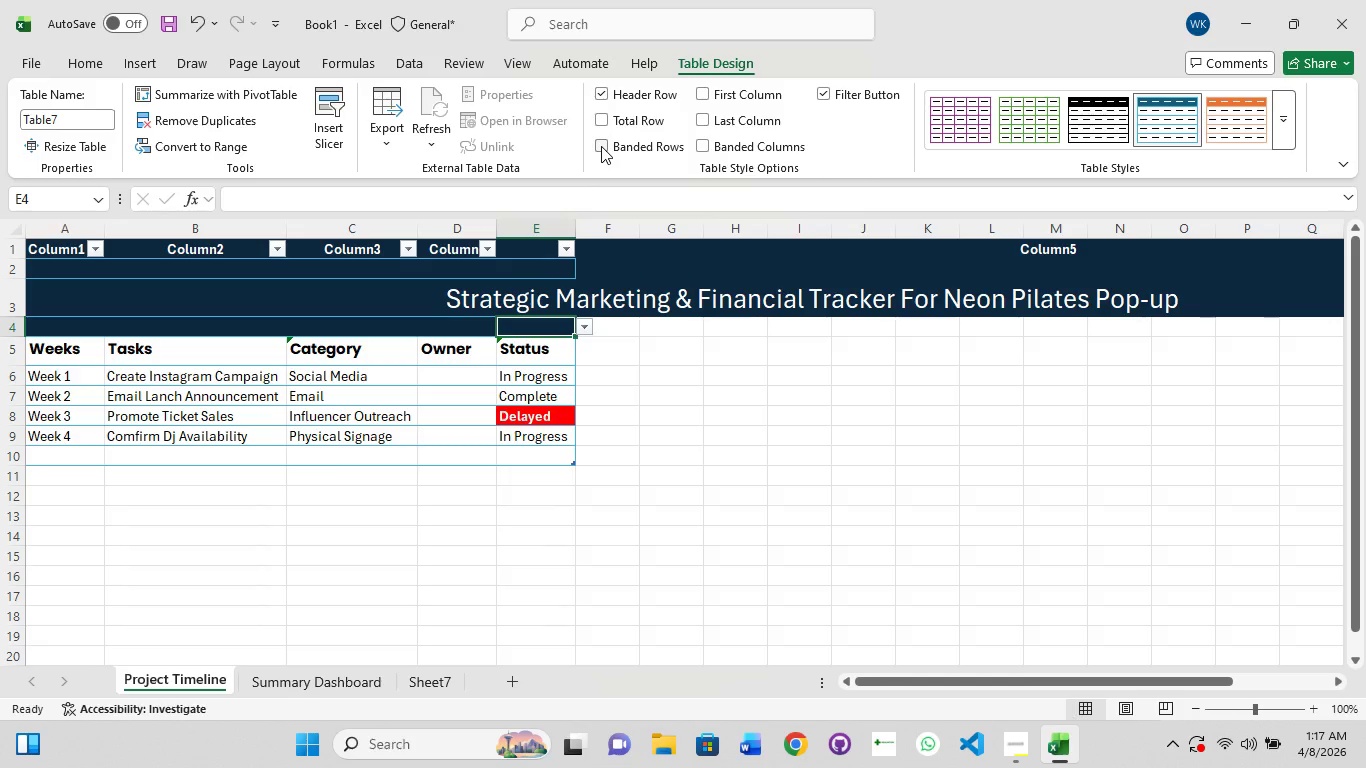 
left_click([601, 146])
 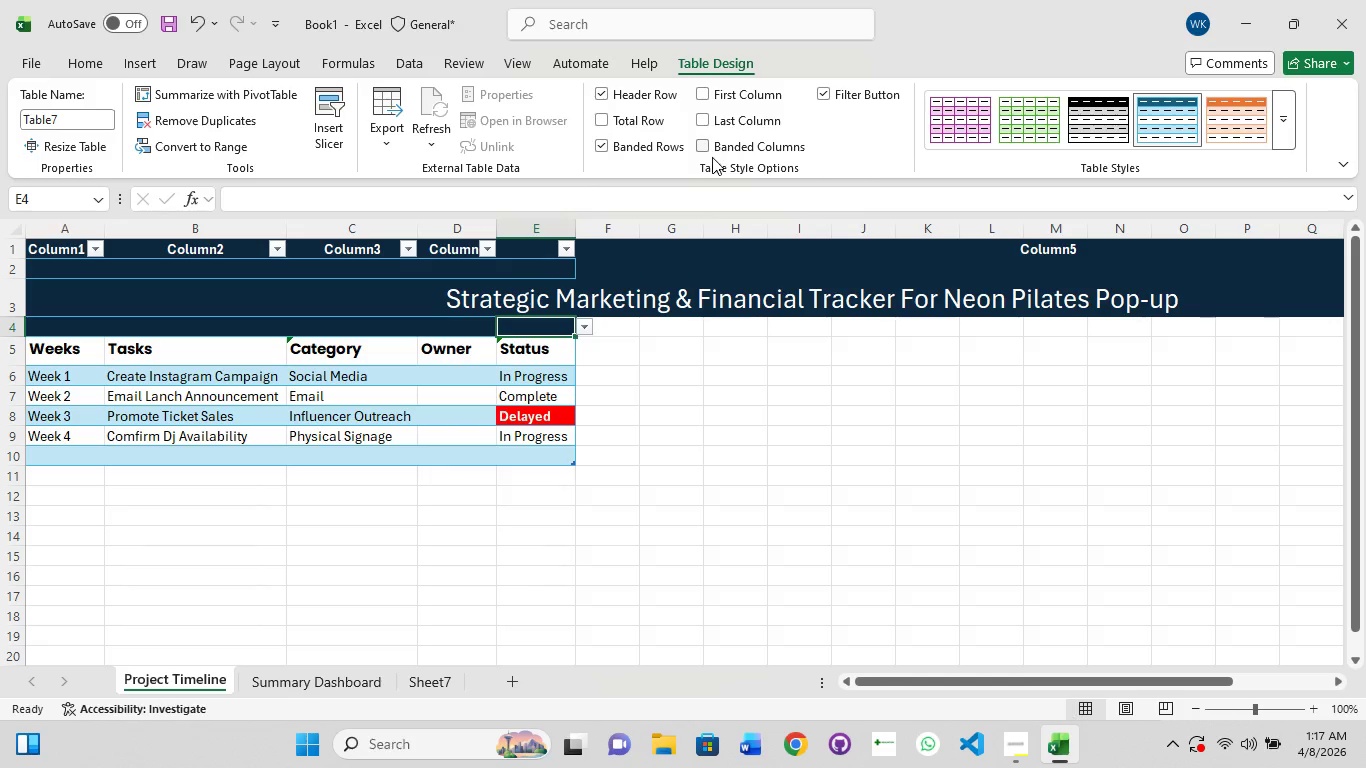 
left_click([701, 146])
 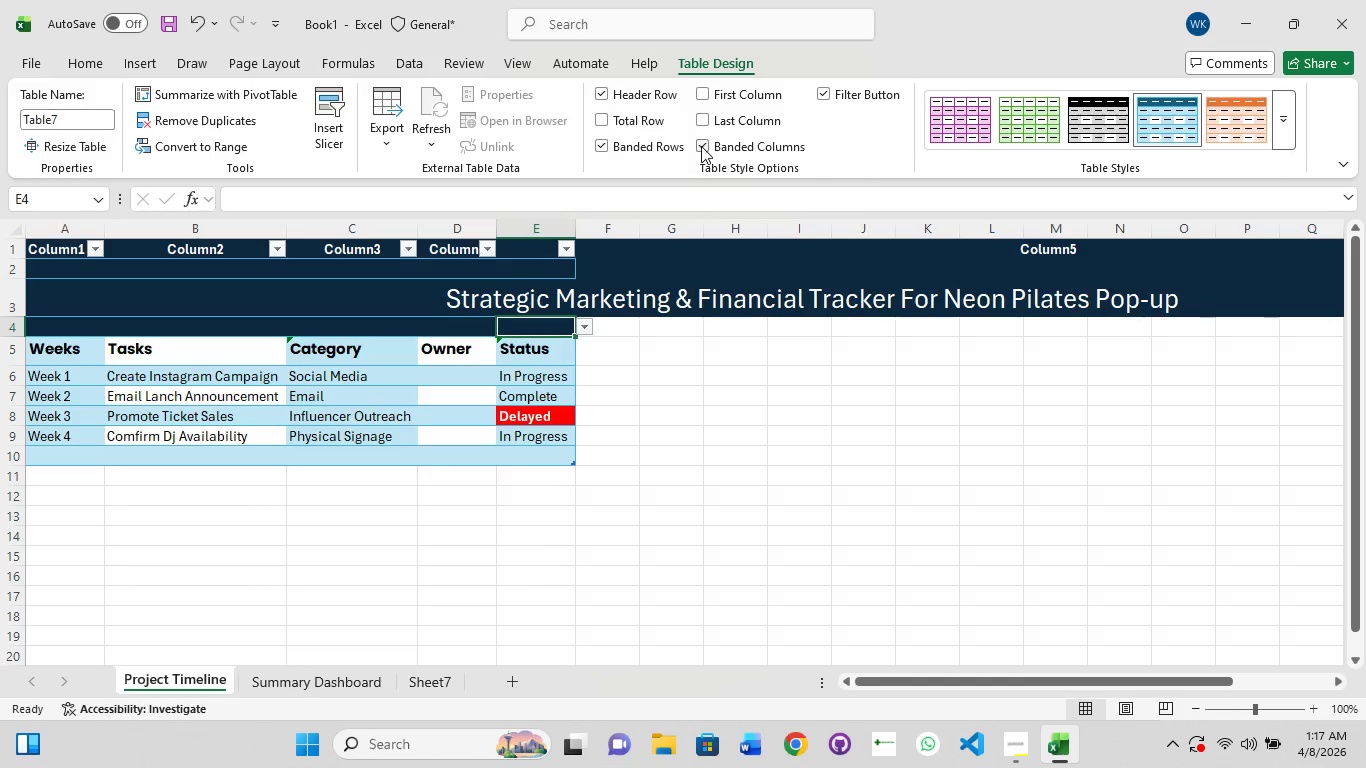 
left_click([701, 146])
 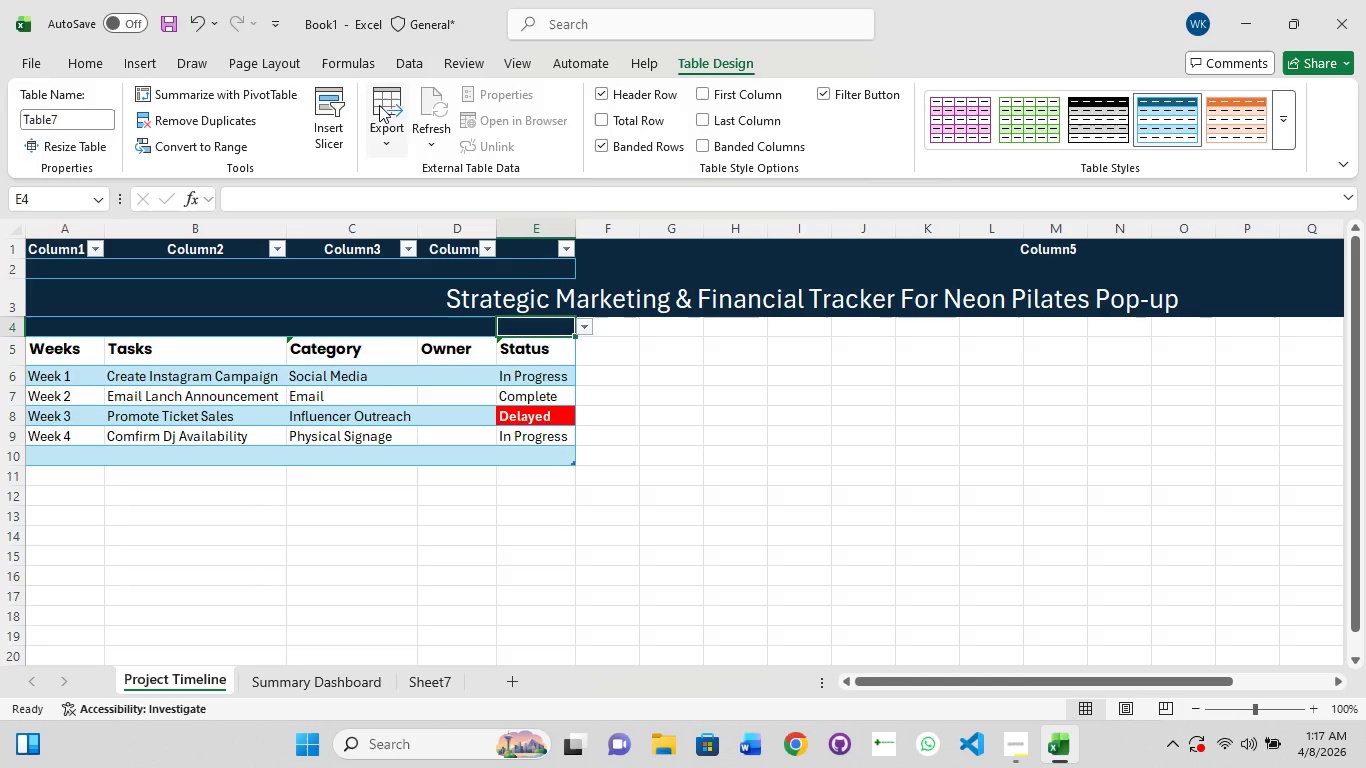 
wait(8.75)
 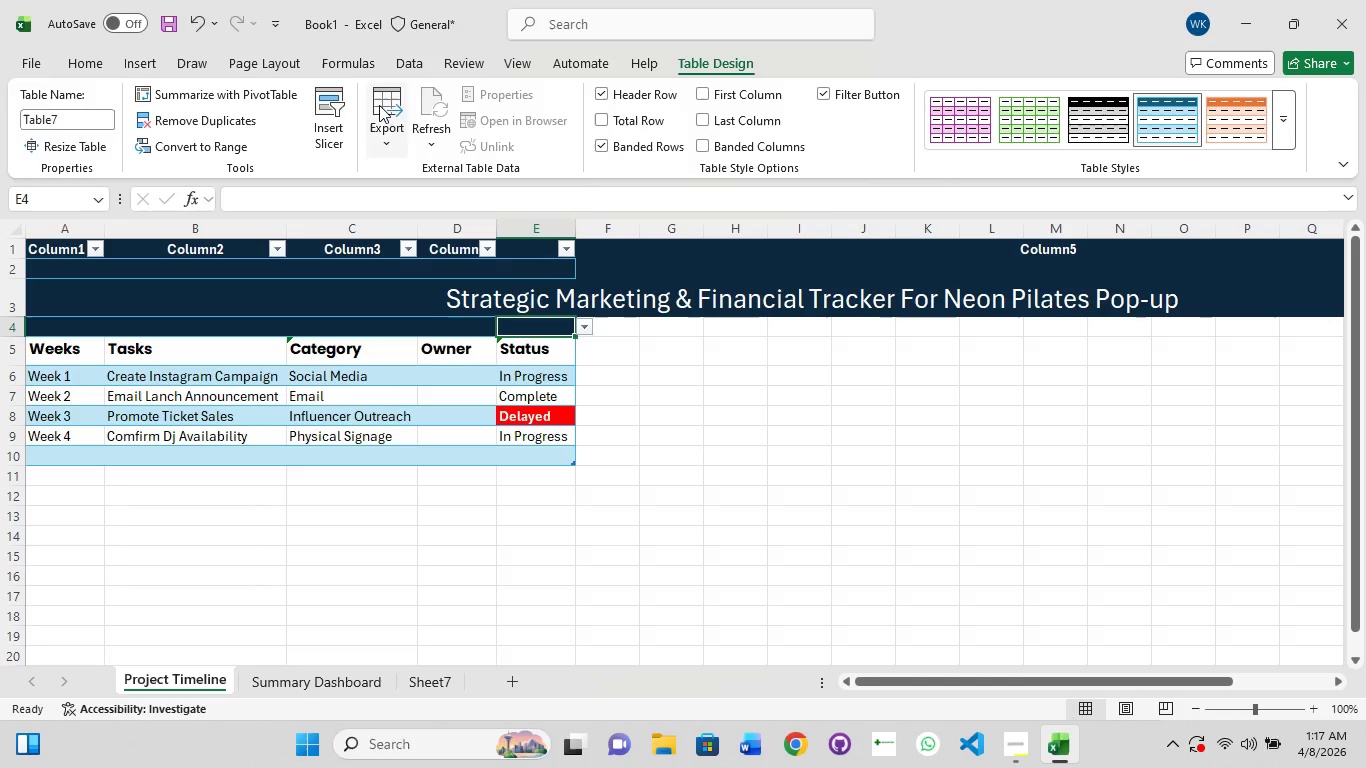 
left_click([1224, 126])
 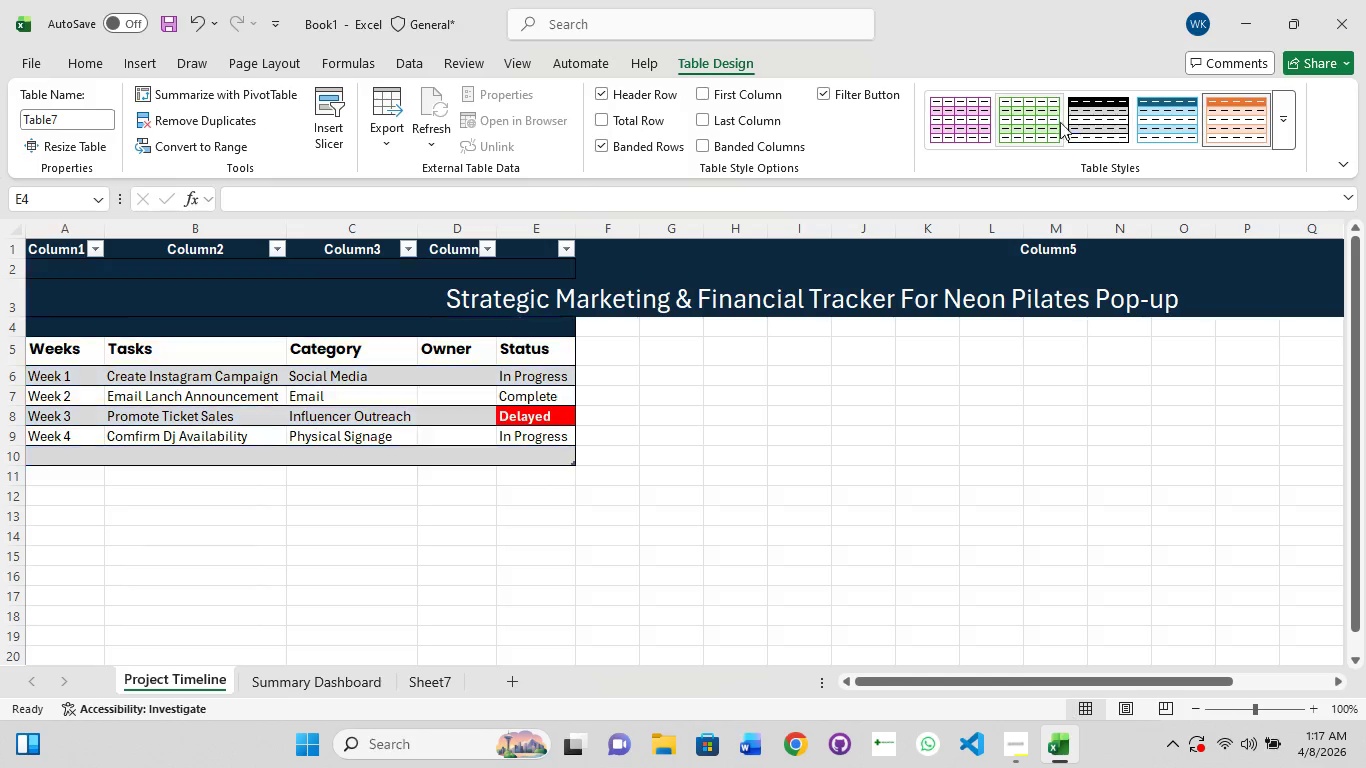 
left_click([1029, 122])
 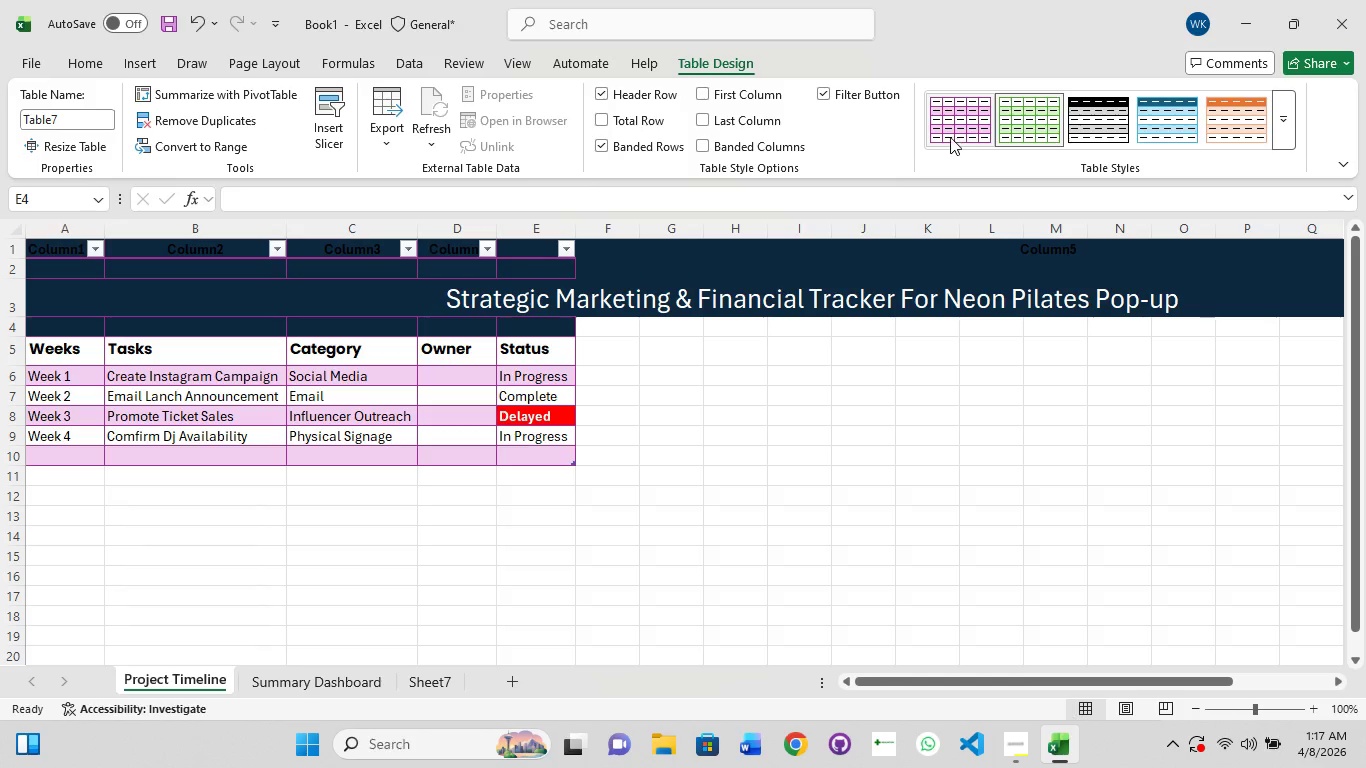 
left_click([949, 137])
 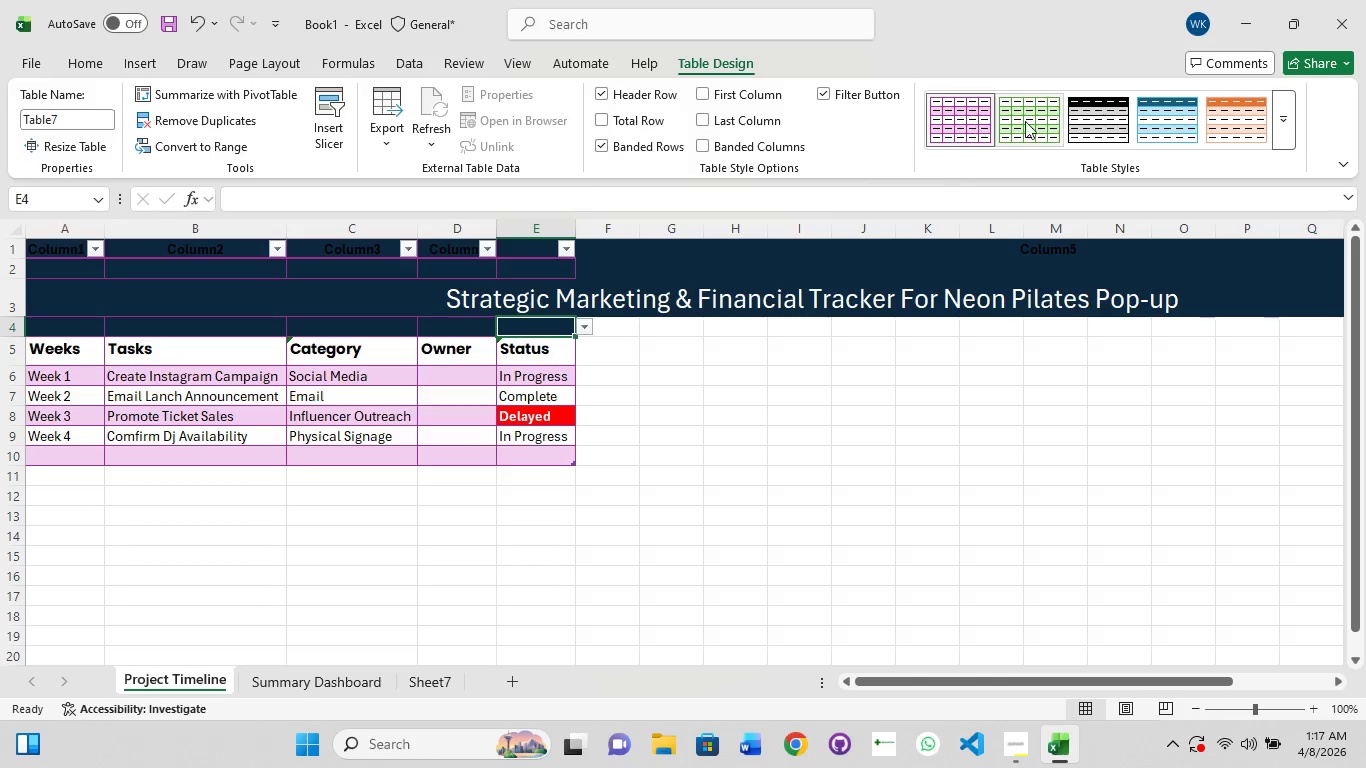 
left_click([1181, 112])
 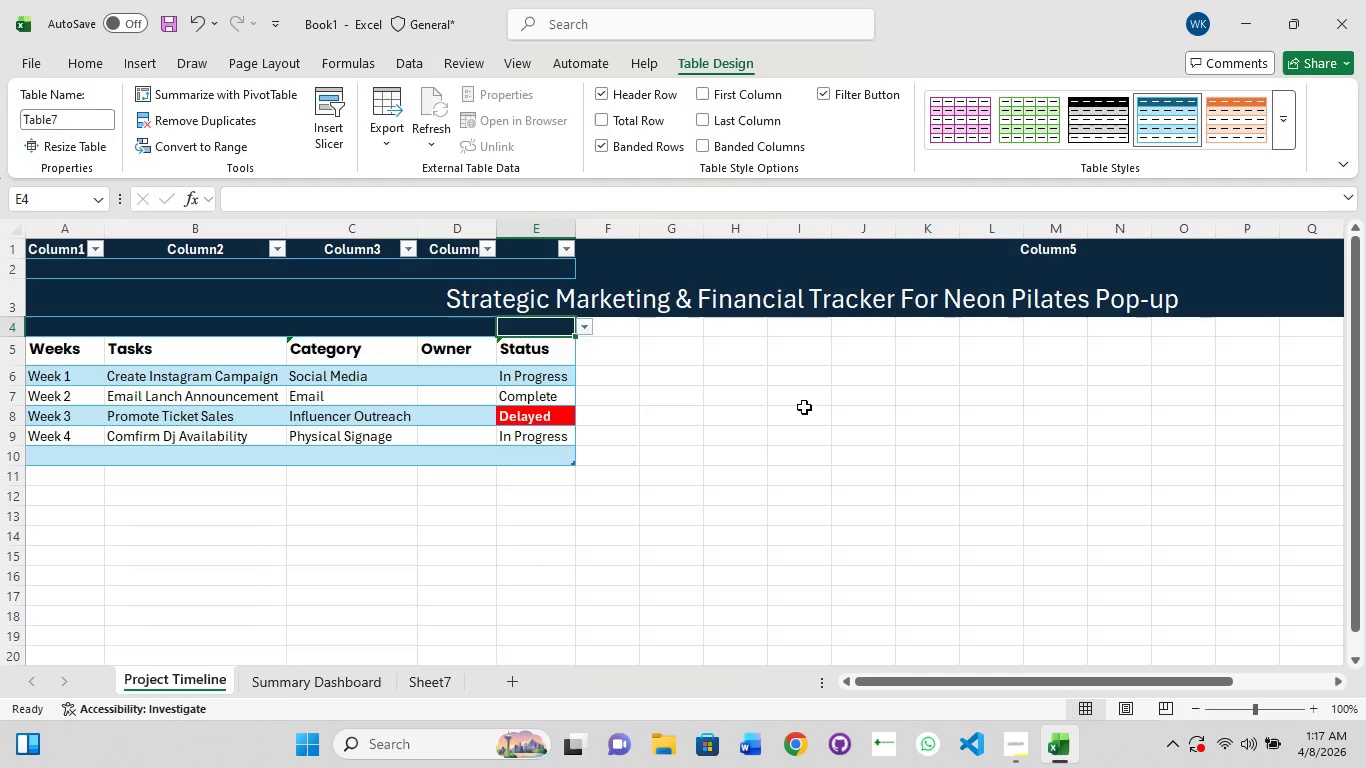 
left_click([749, 426])
 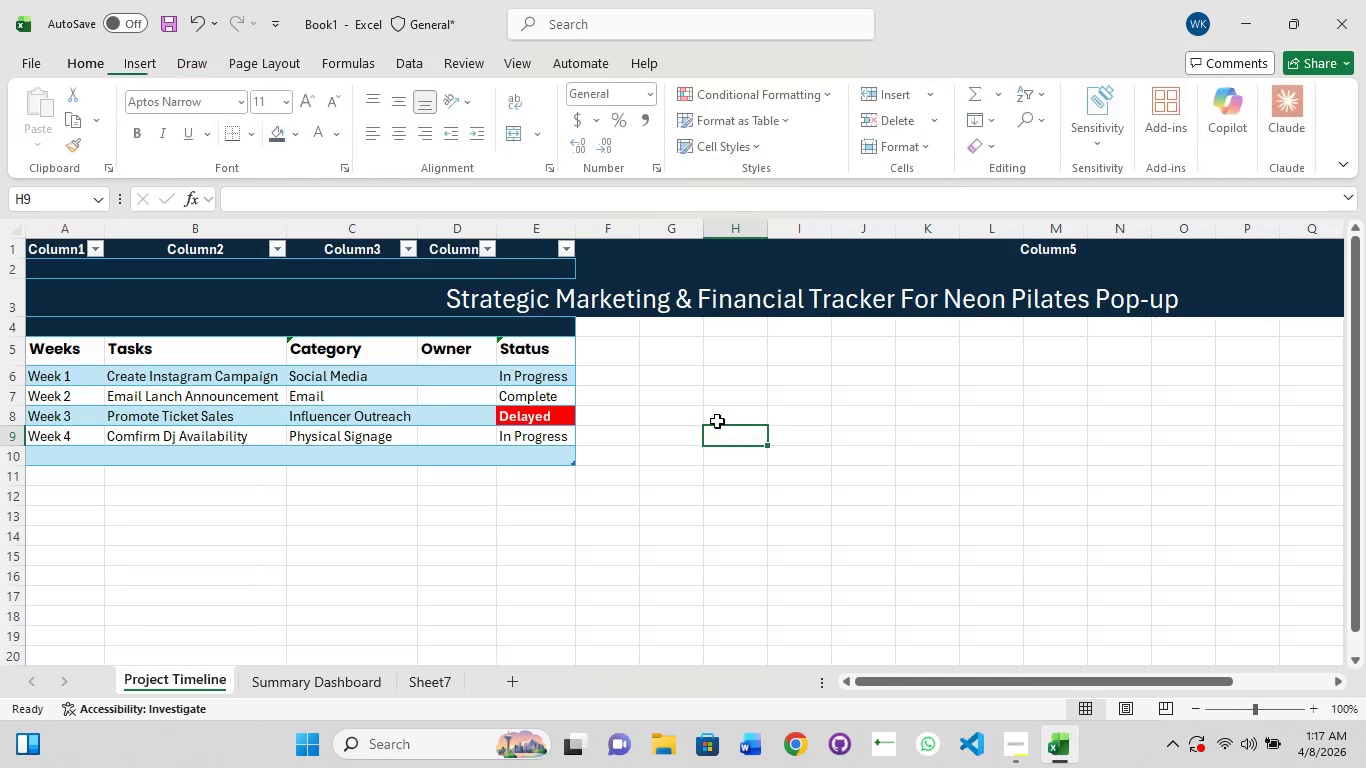 
left_click([716, 421])
 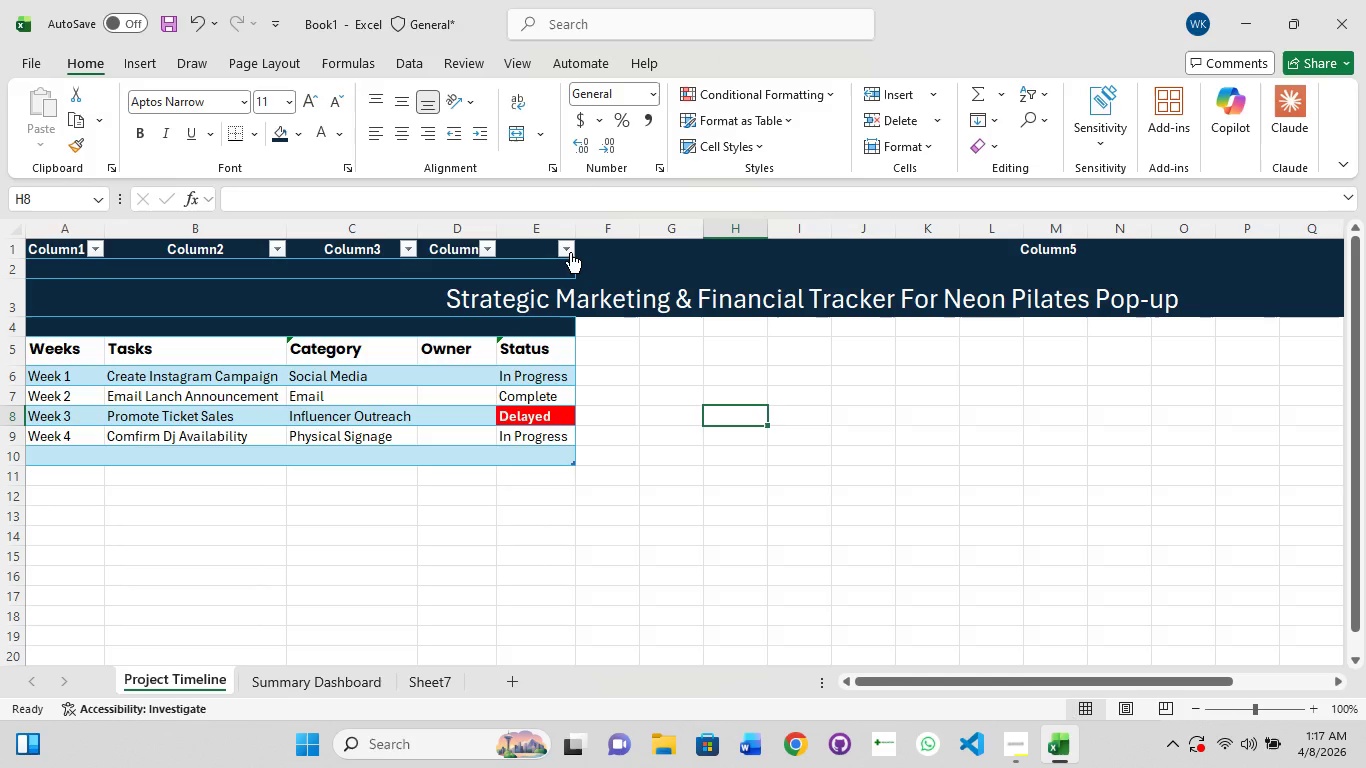 
left_click([570, 251])
 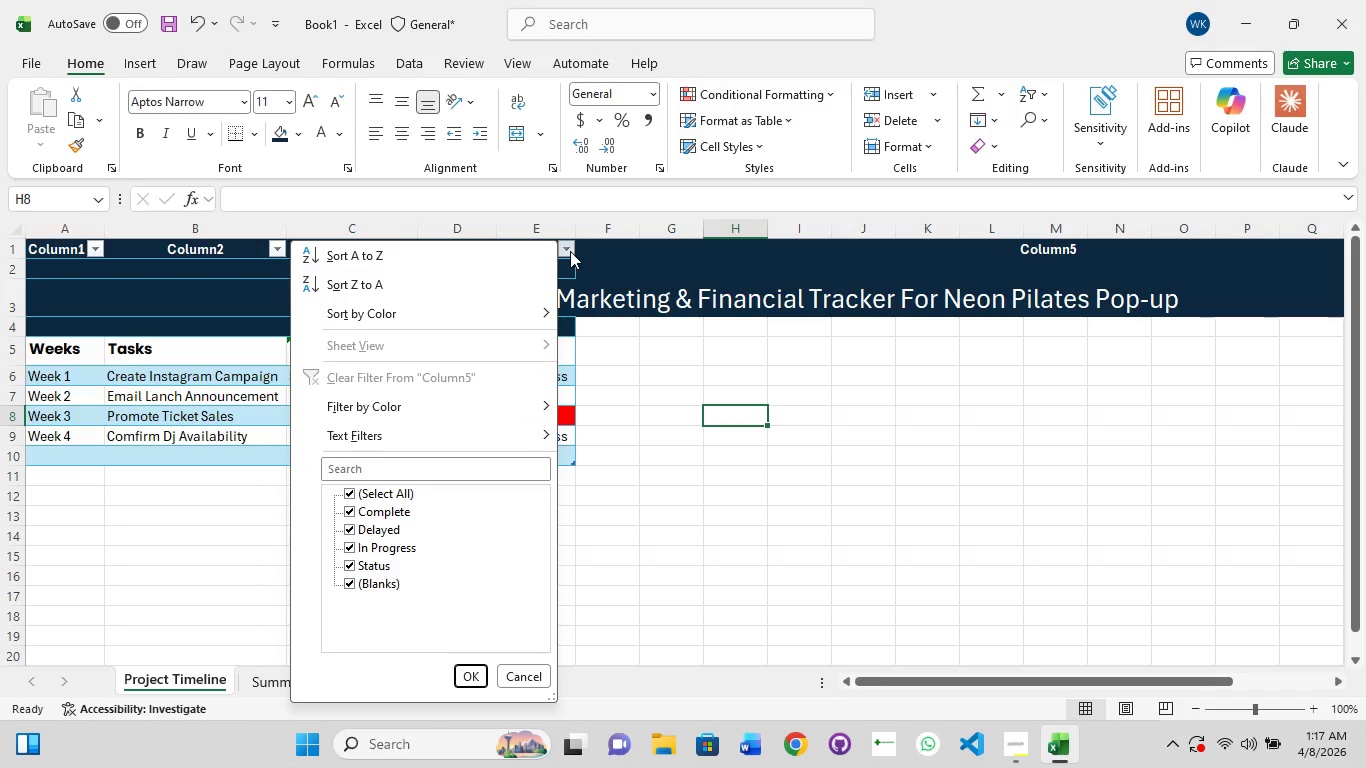 
hold_key(key=ControlLeft, duration=0.64)
 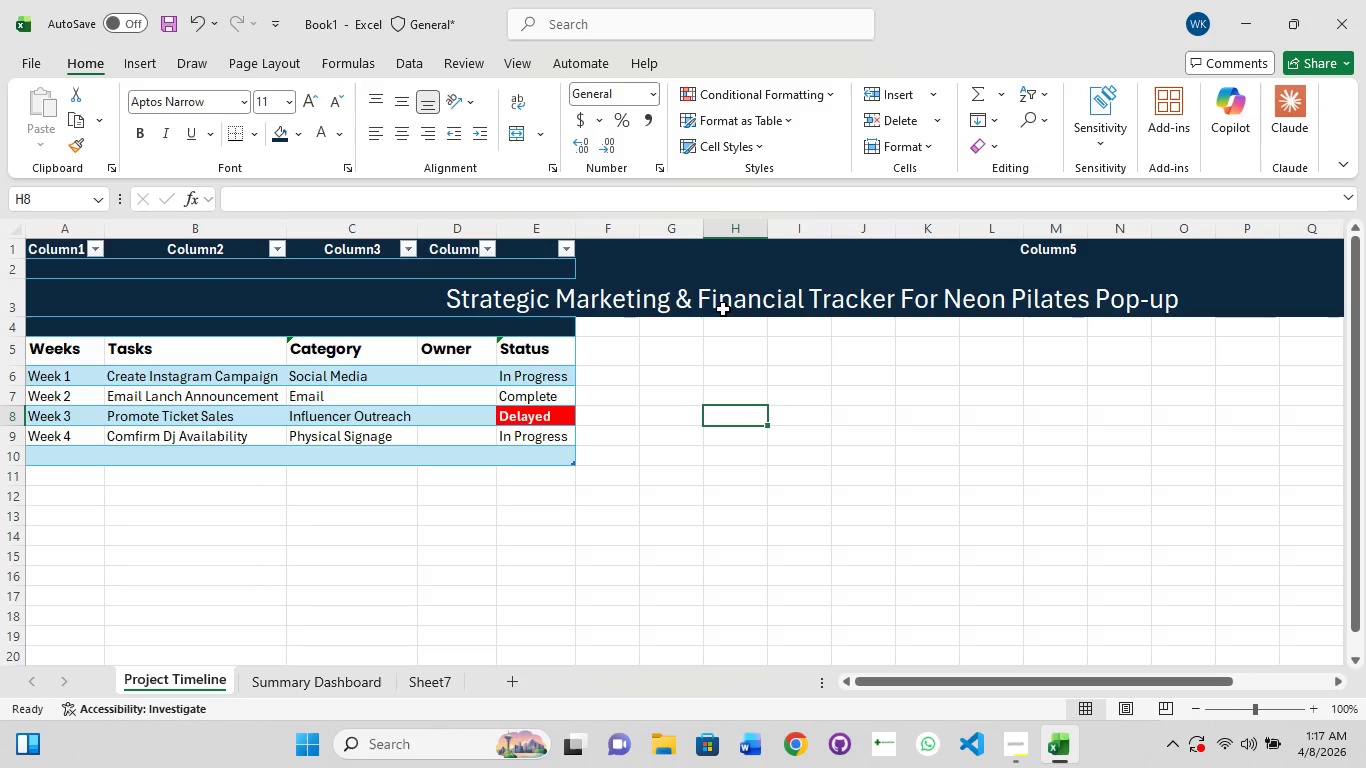 
key(Control+Z)
 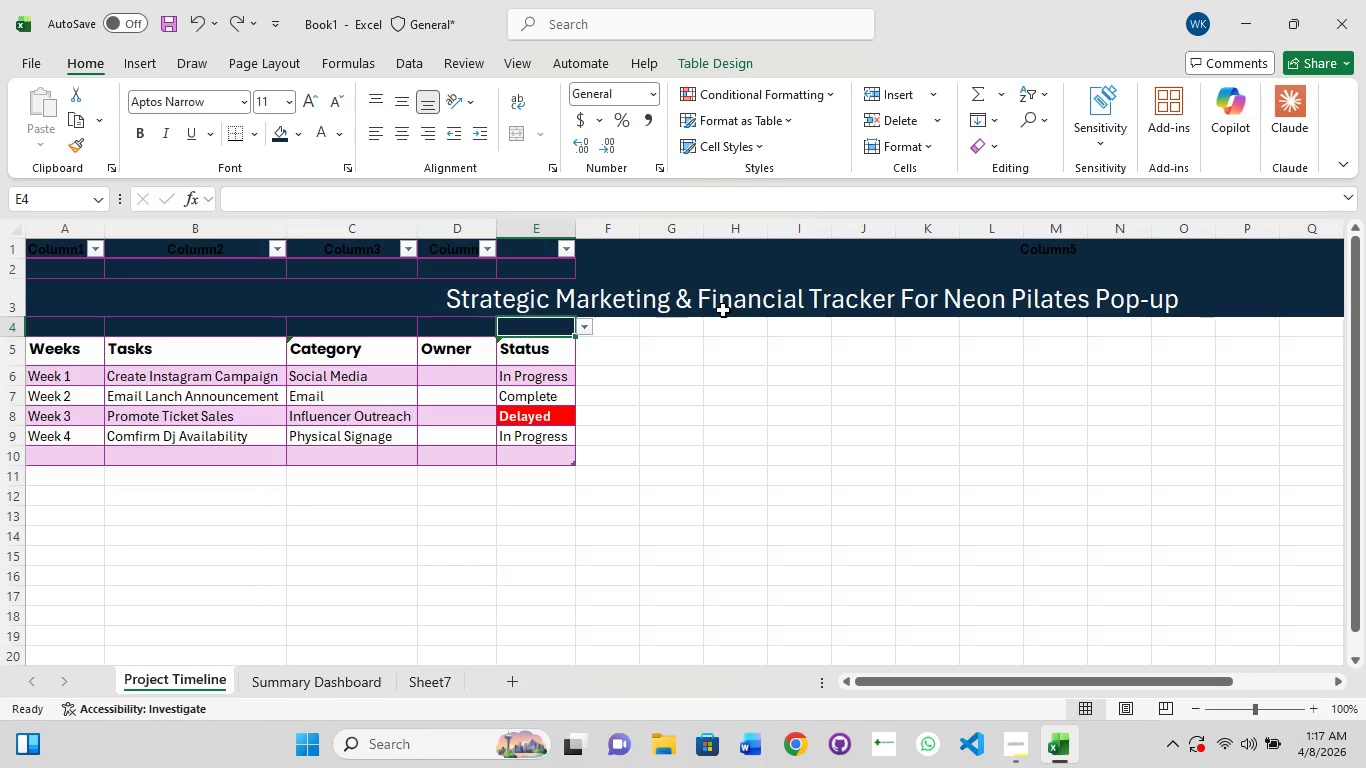 
key(Control+Z)
 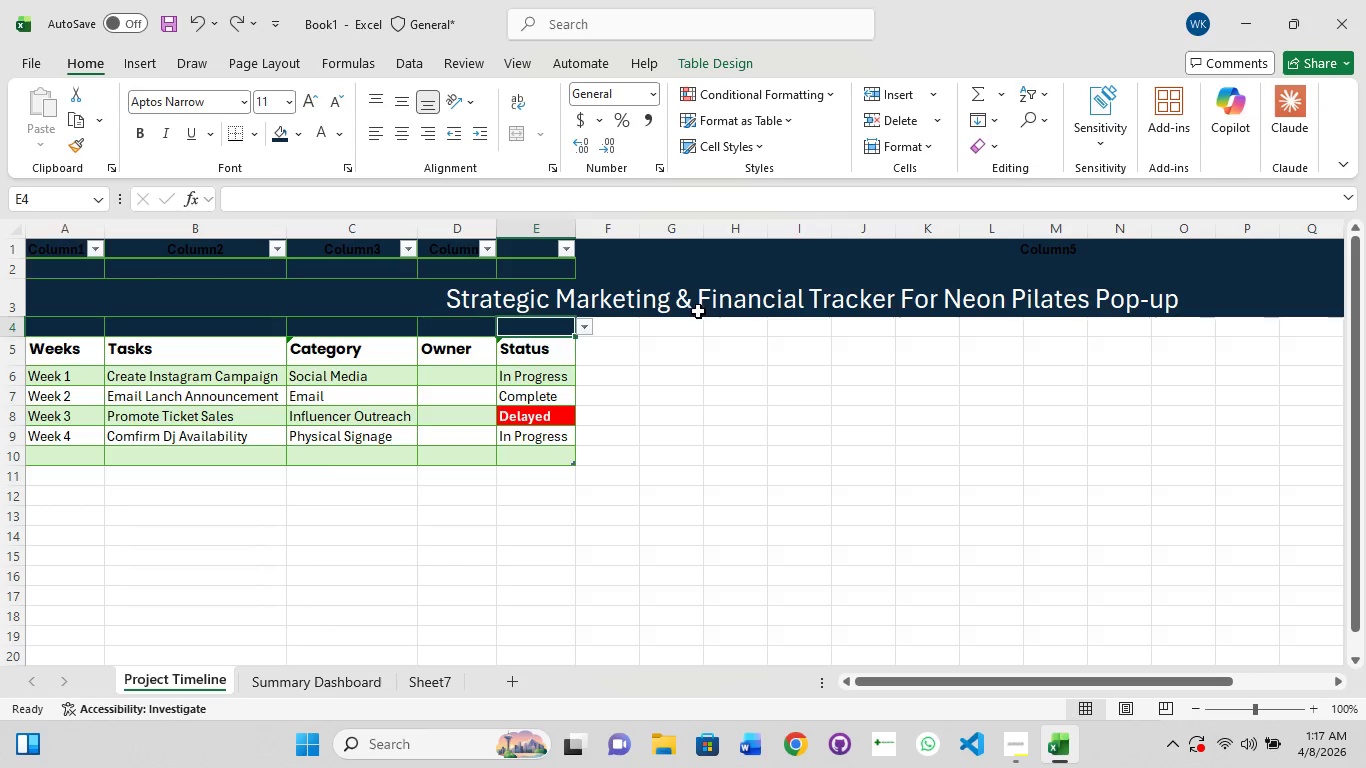 
key(Control+Z)
 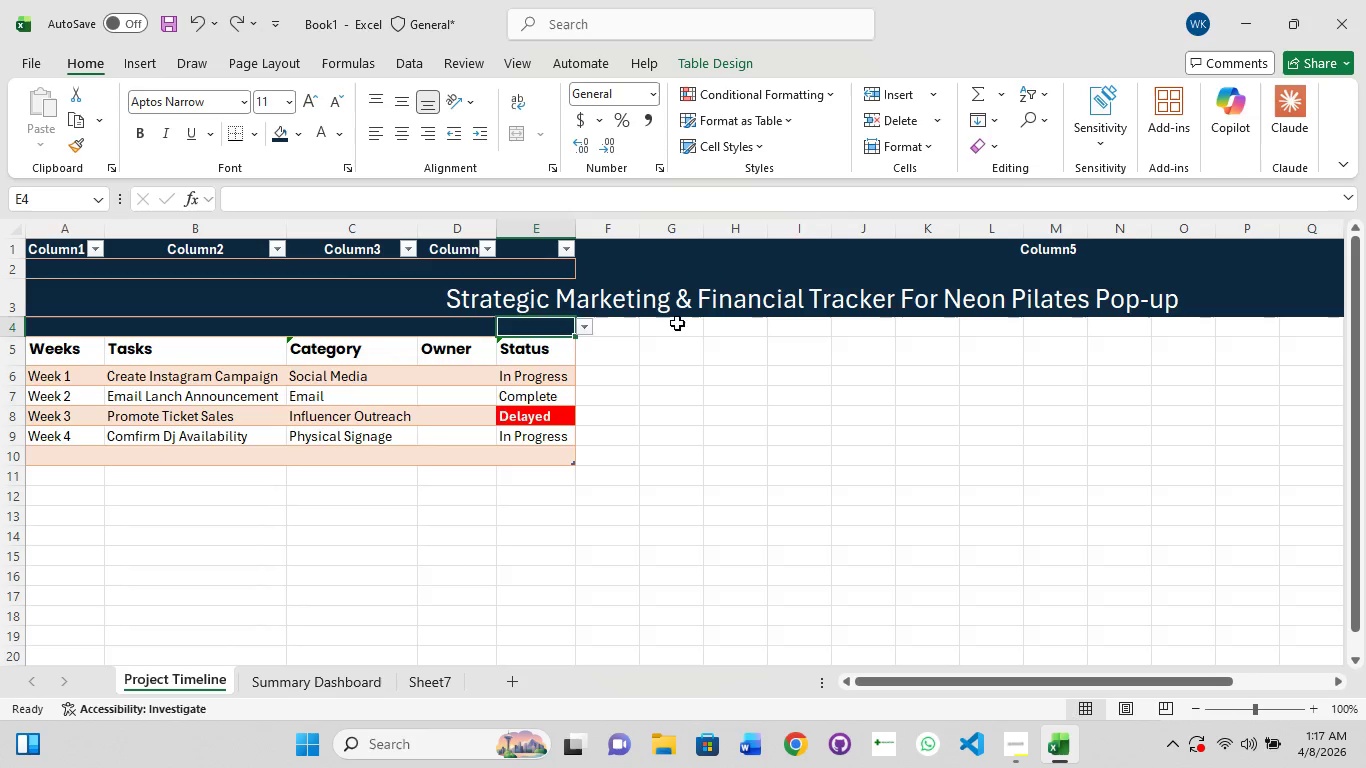 
key(Control+Z)
 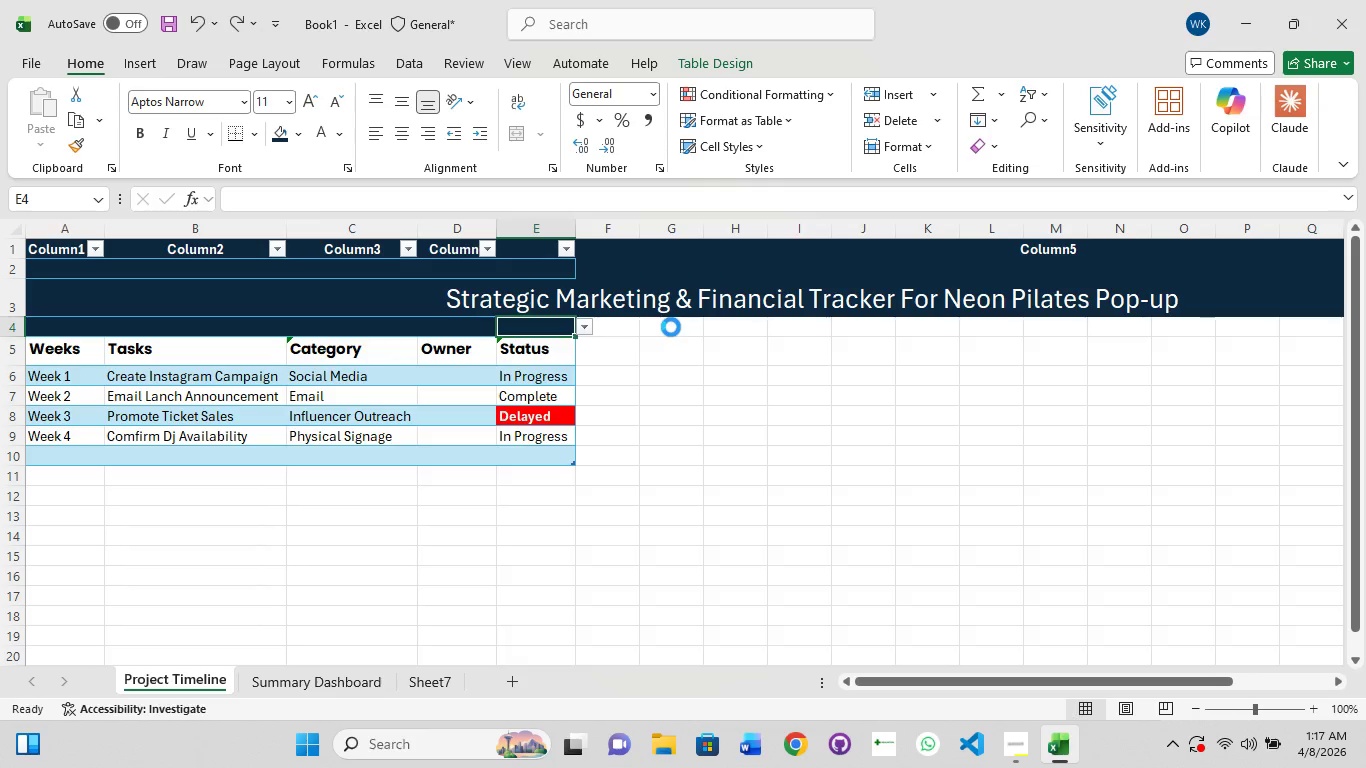 
key(Control+Z)
 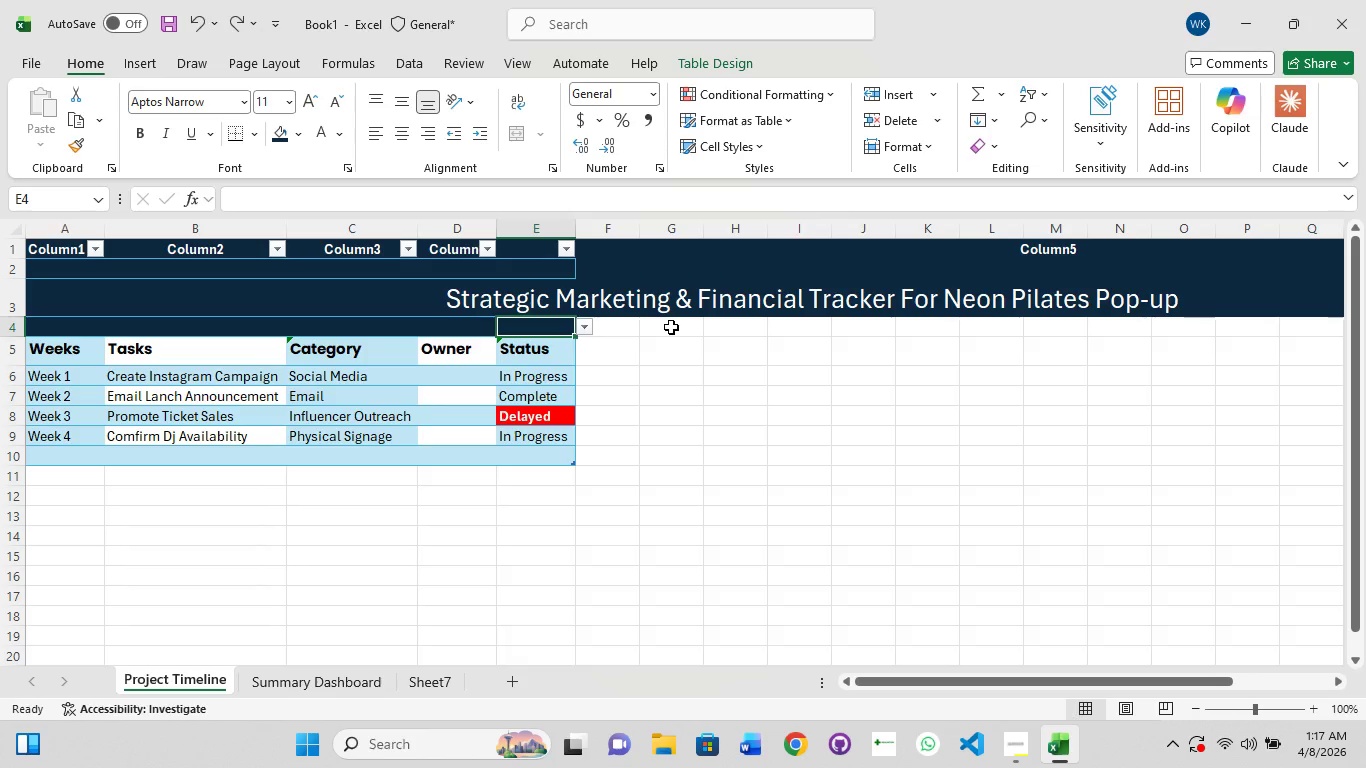 
key(Control+Z)
 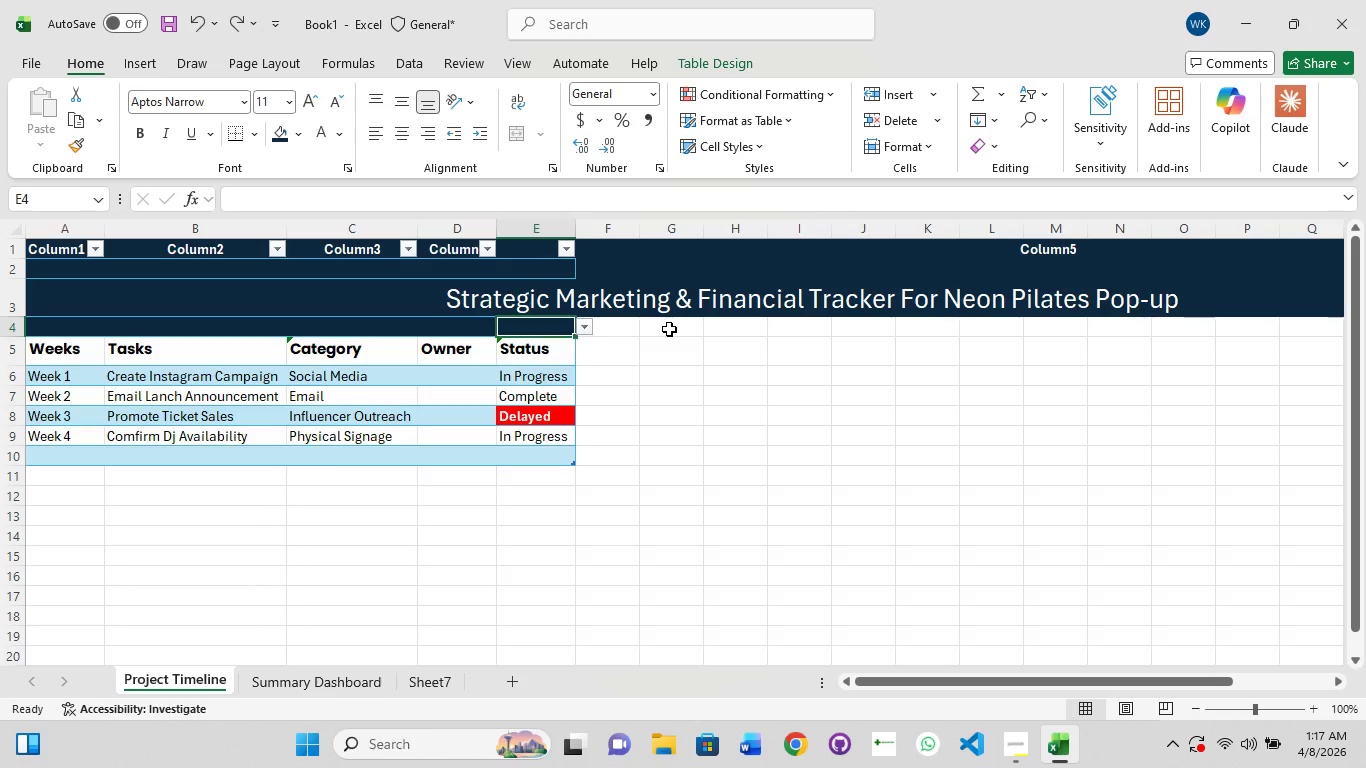 
key(Control+Z)
 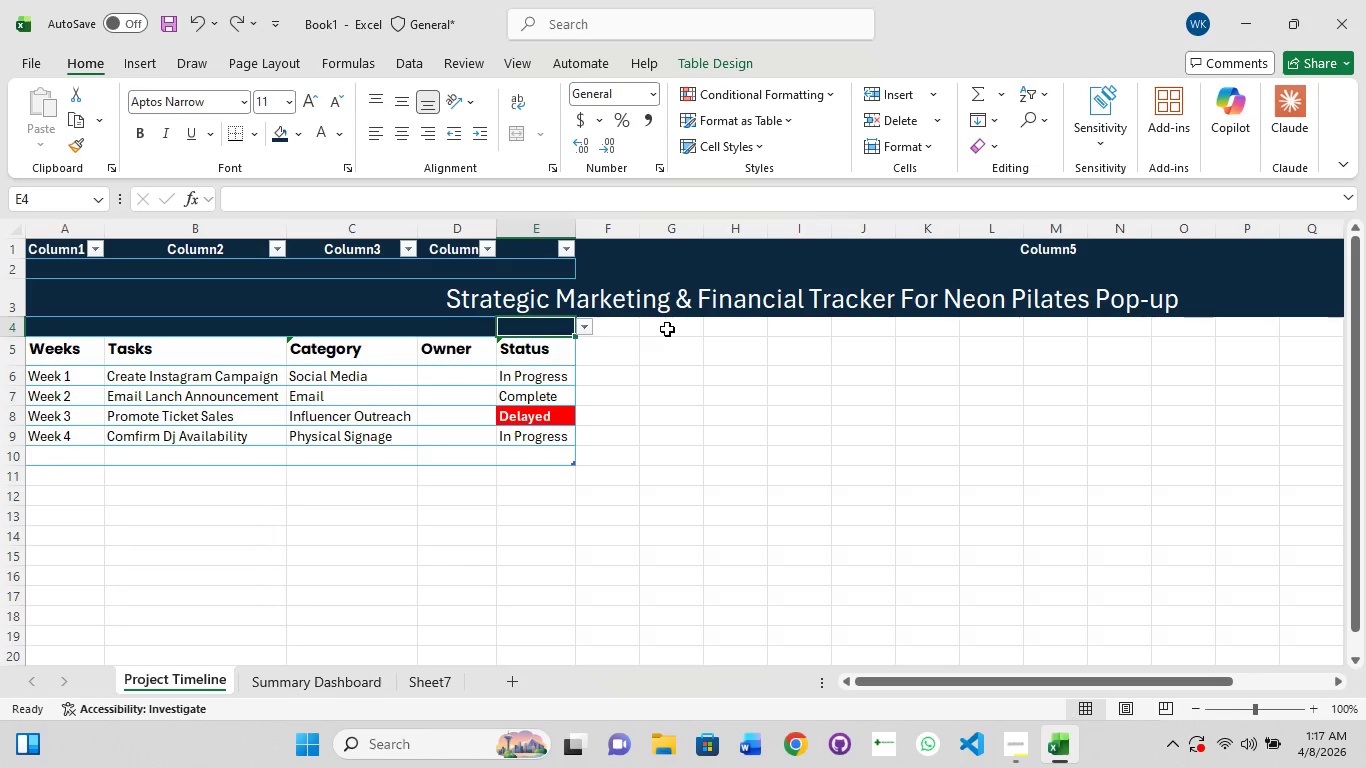 
key(Control+Z)
 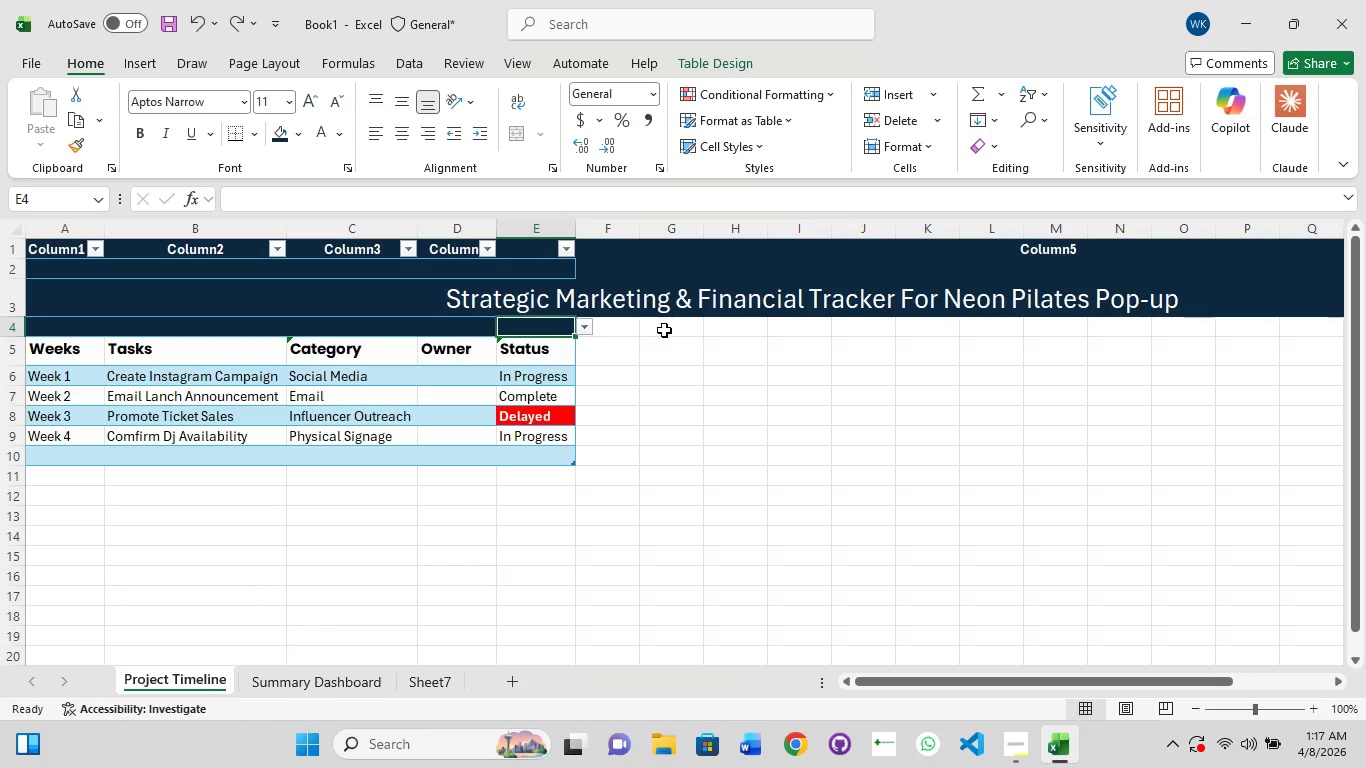 
key(Control+Z)
 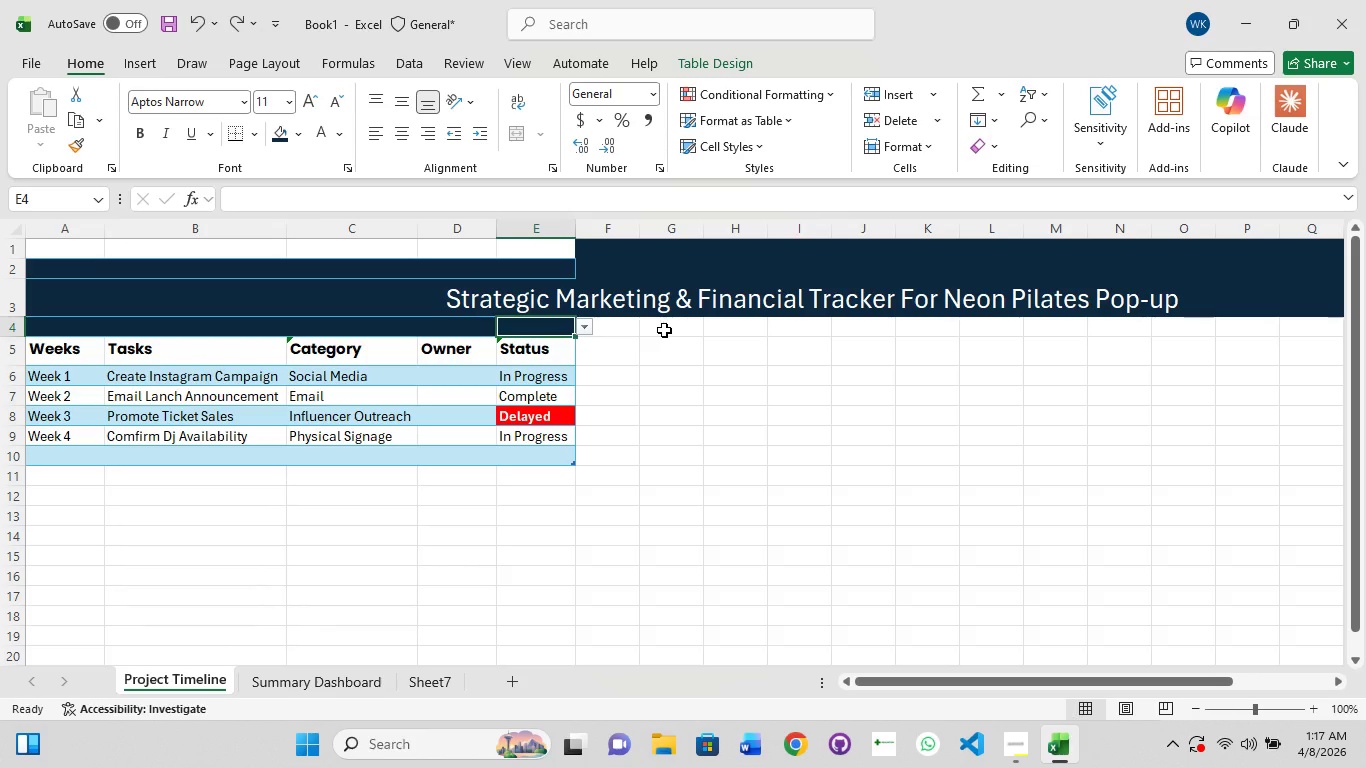 
key(Control+Z)
 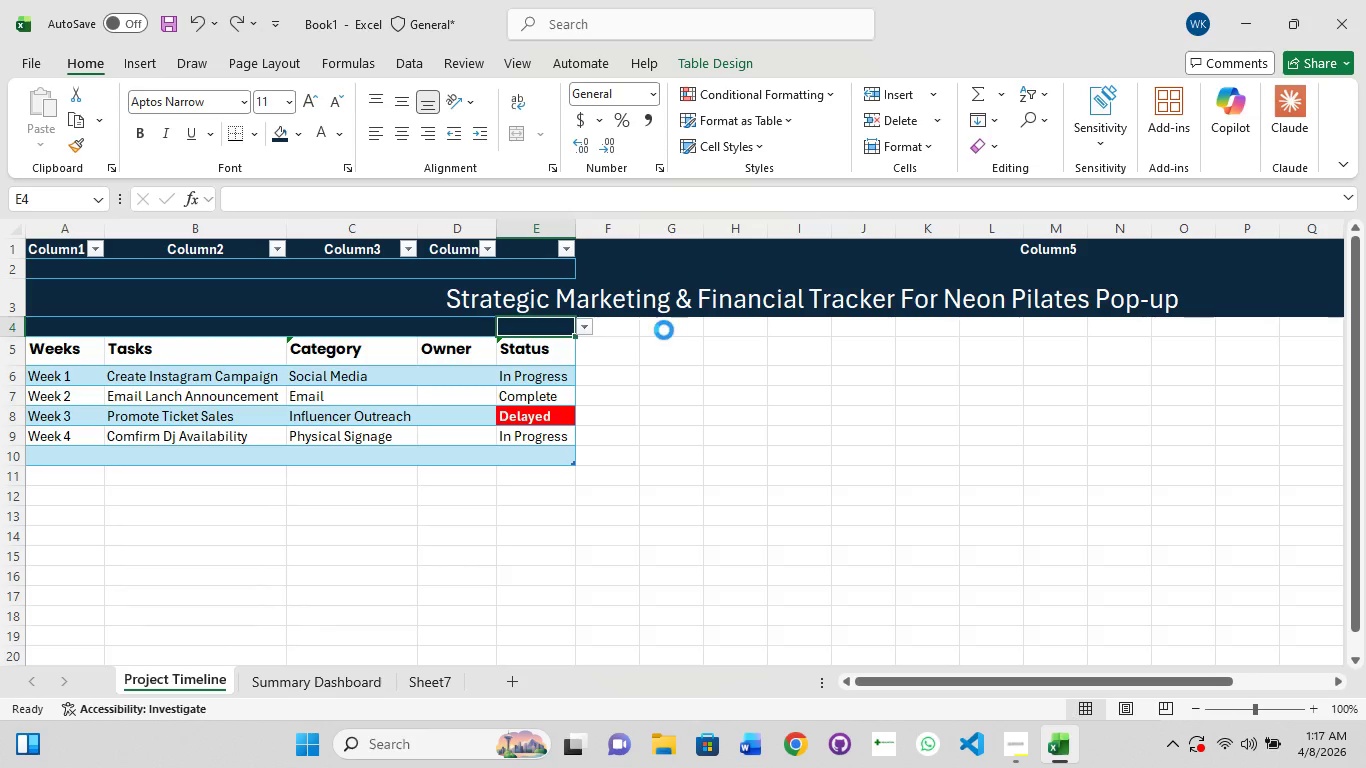 
key(Control+Z)
 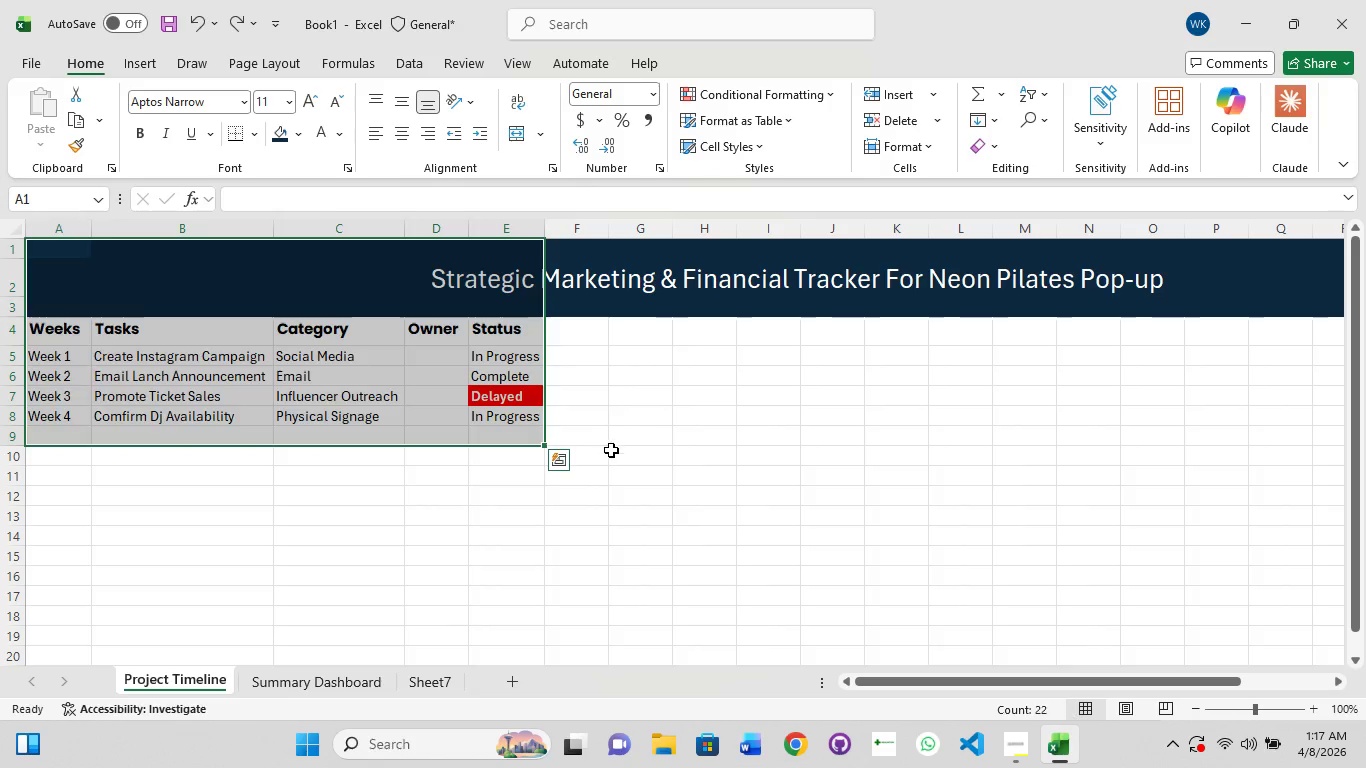 
left_click([611, 450])
 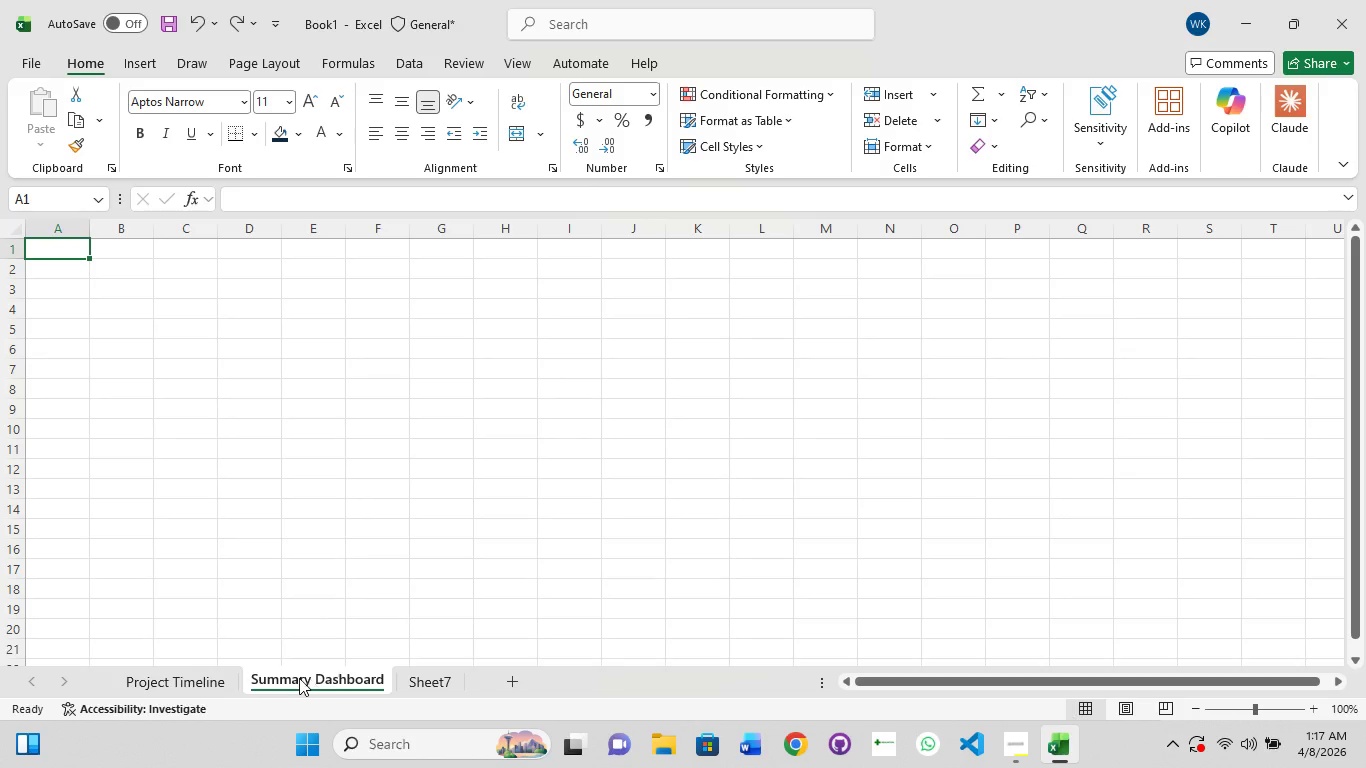 
left_click([29, 682])
 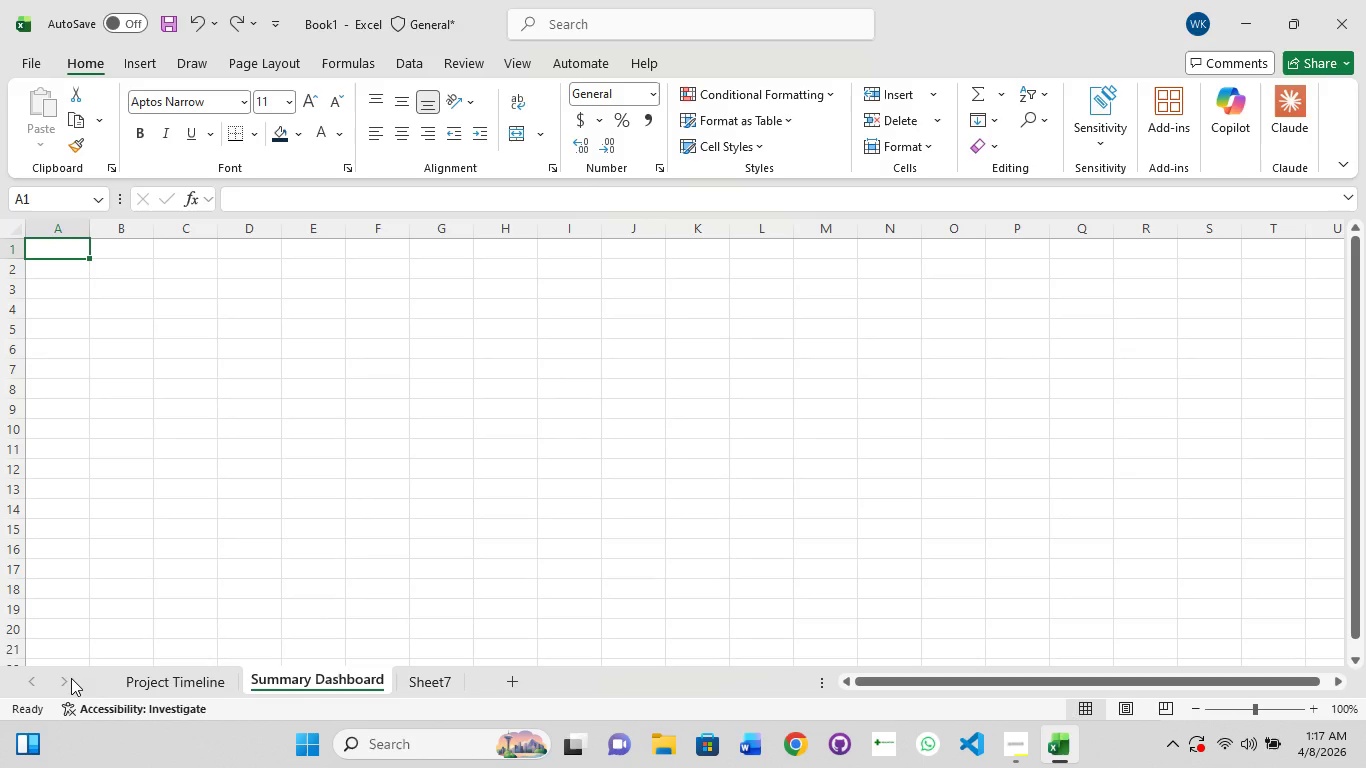 
left_click([66, 678])
 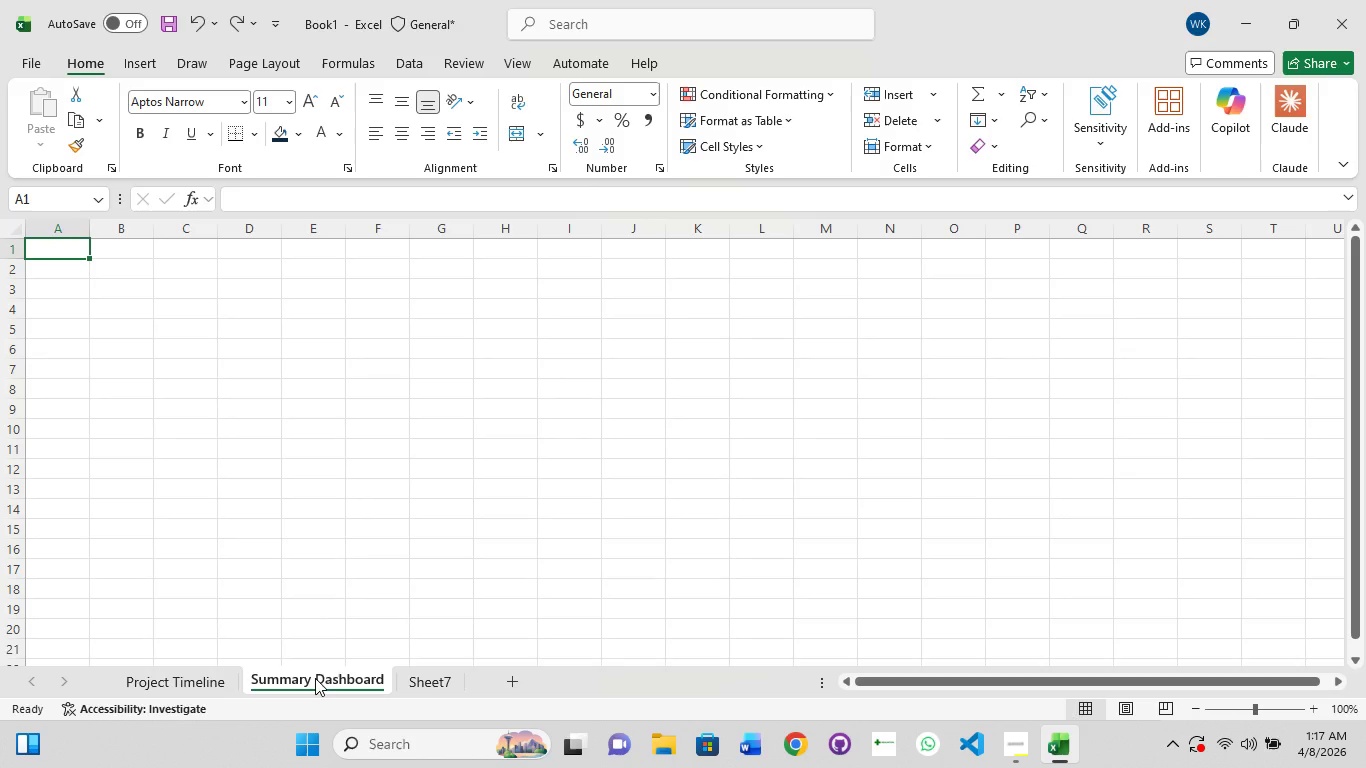 
double_click([315, 678])
 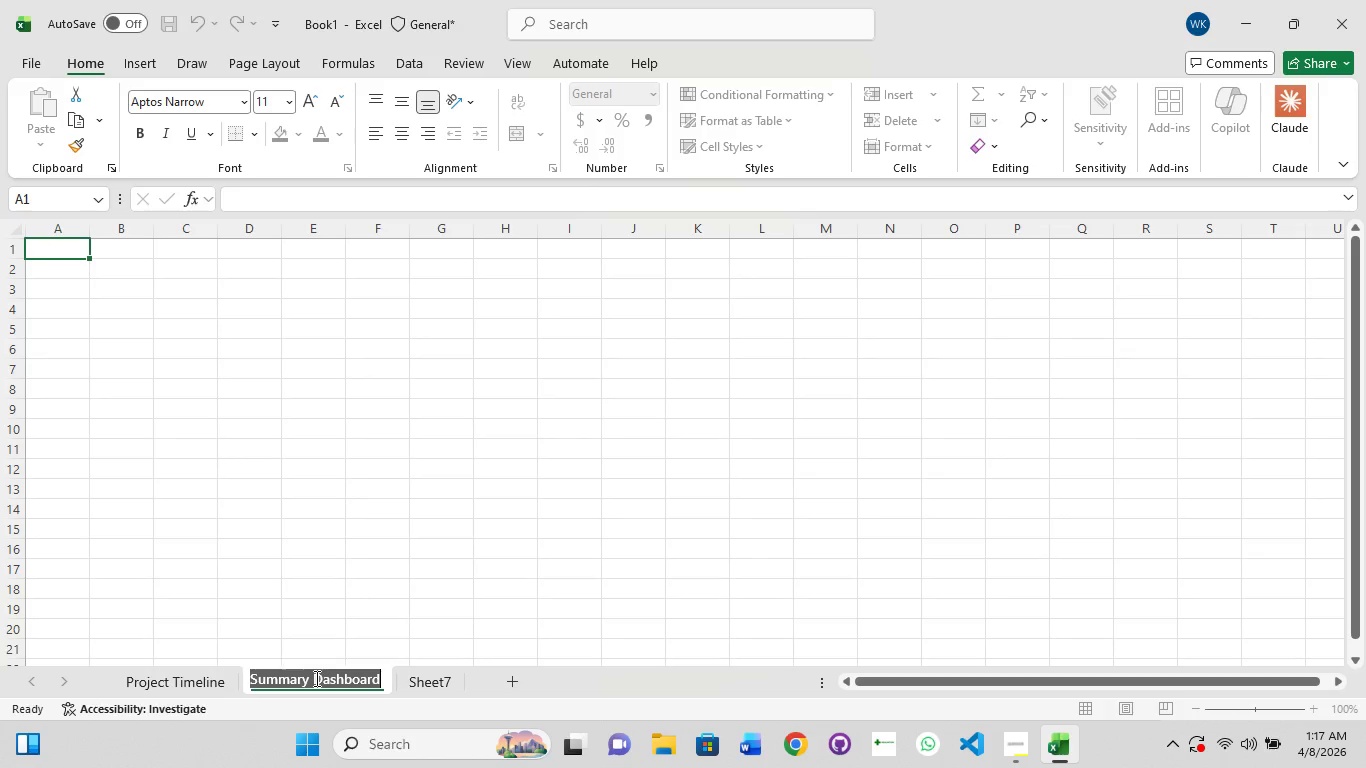 
hold_key(key=V, duration=0.34)
 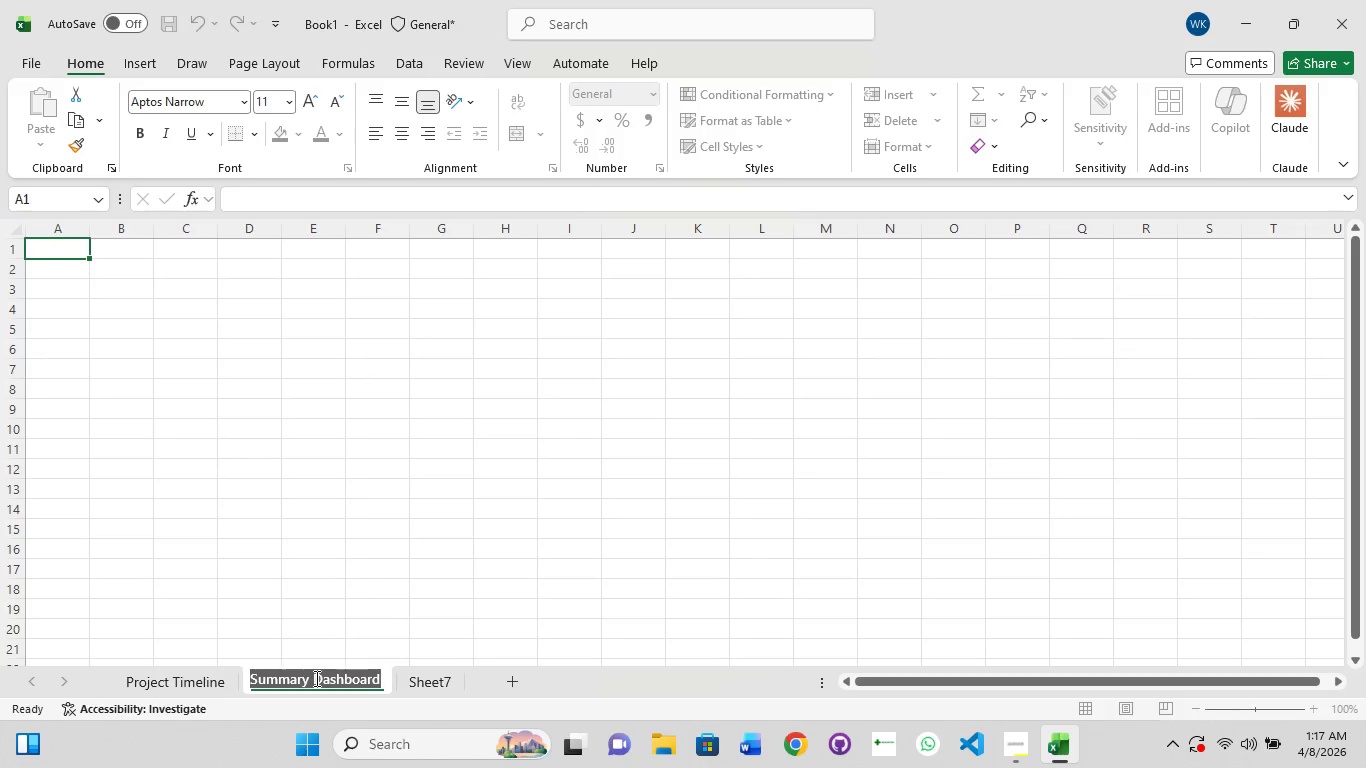 
key(Control+V)
 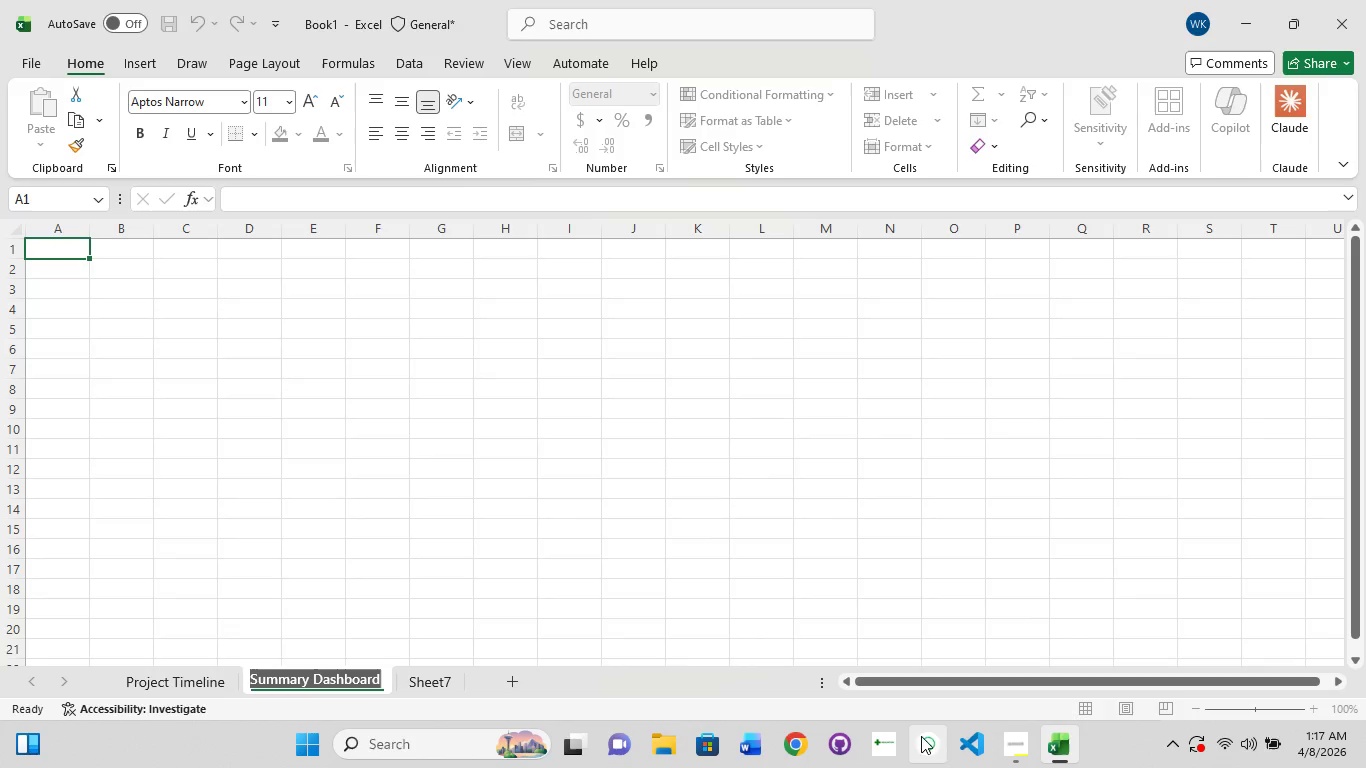 
left_click([1017, 749])